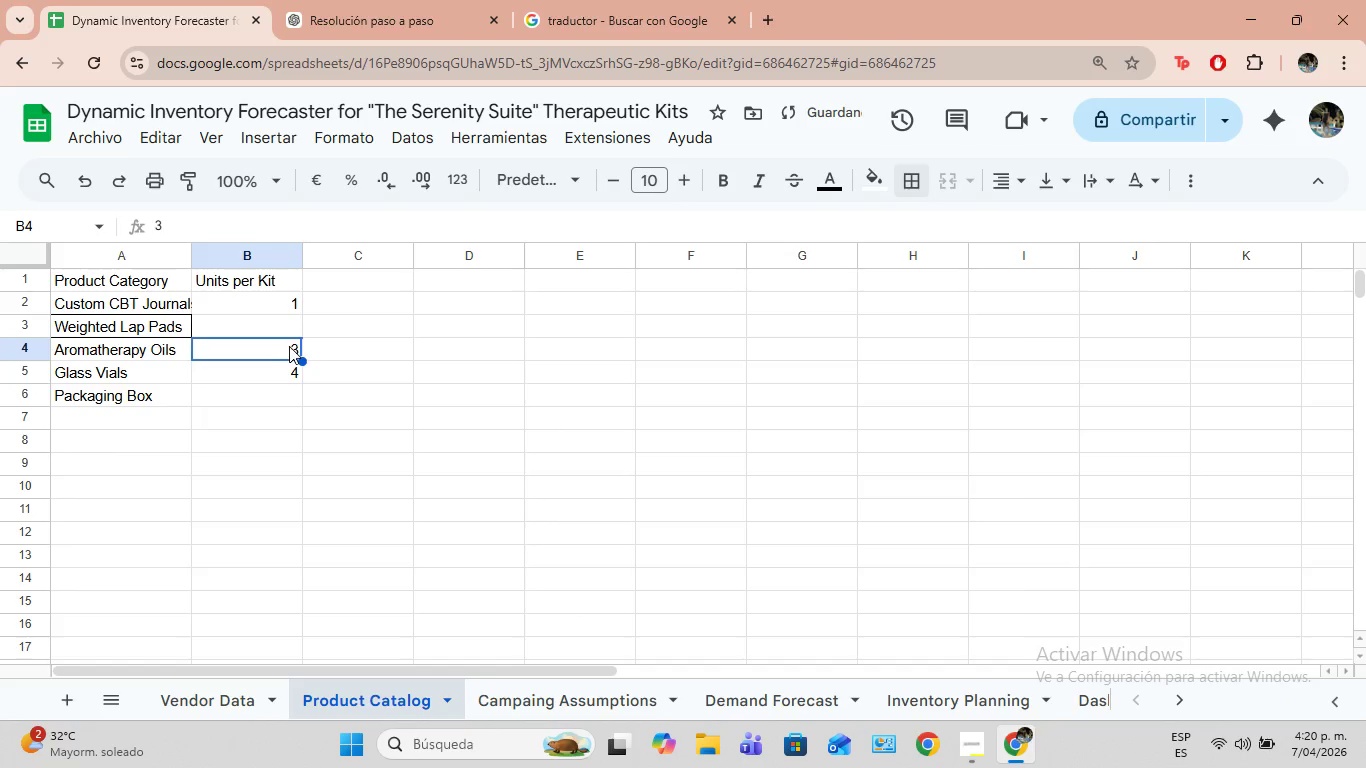 
key(Backspace)
 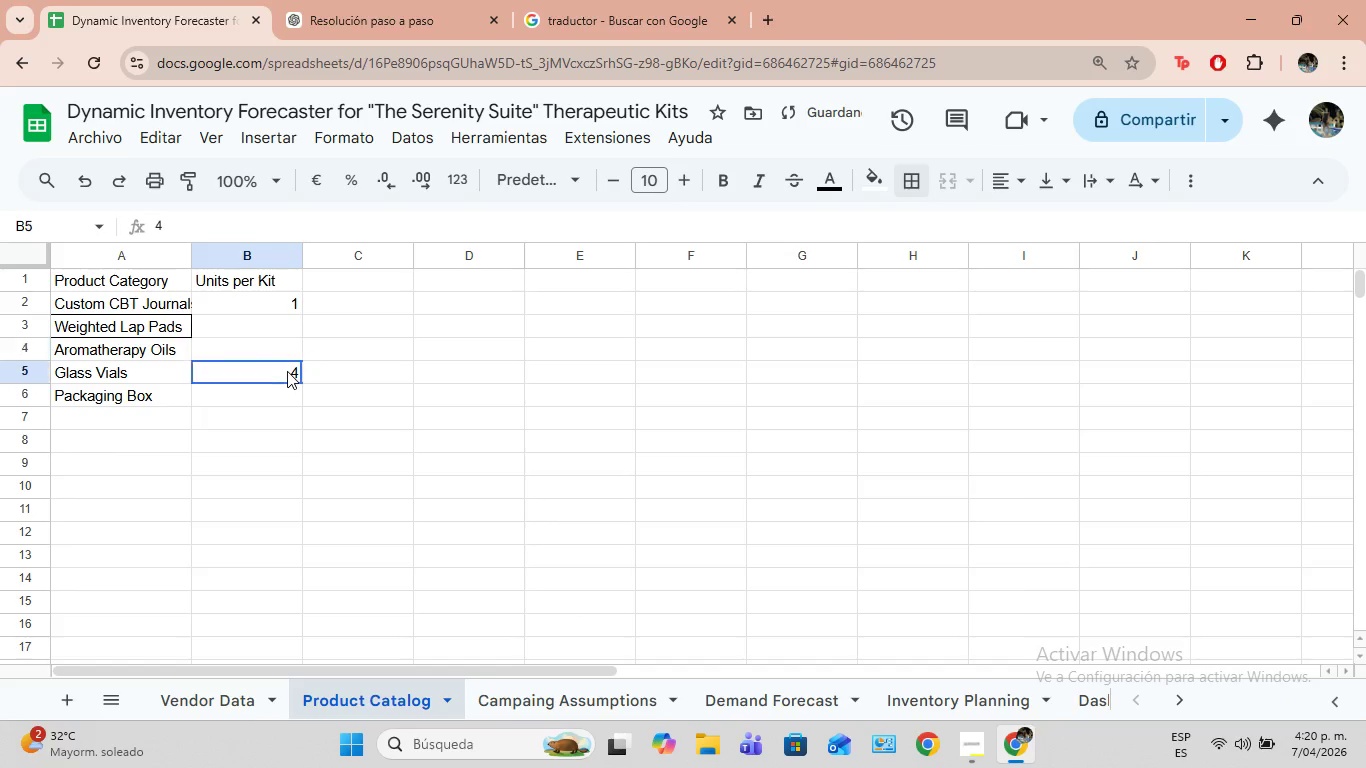 
left_click([287, 371])
 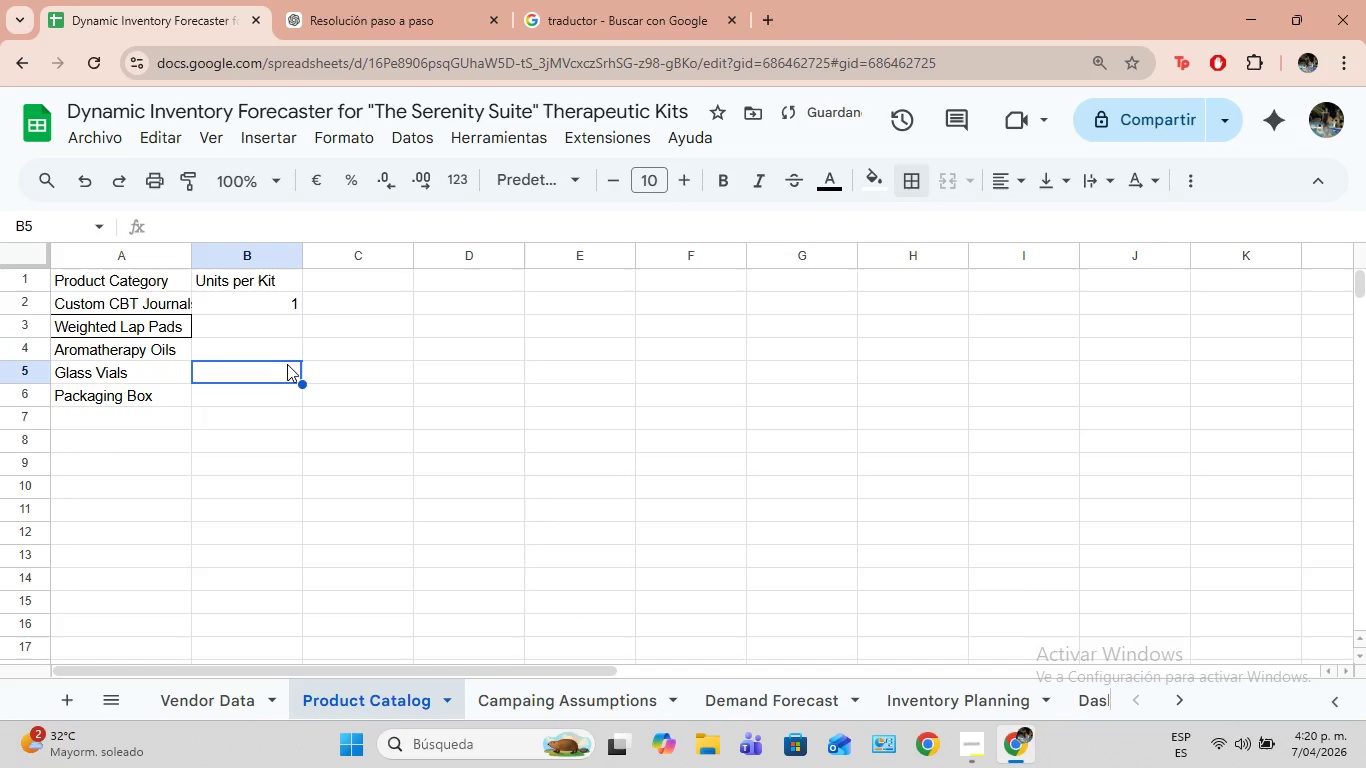 
key(Backspace)
 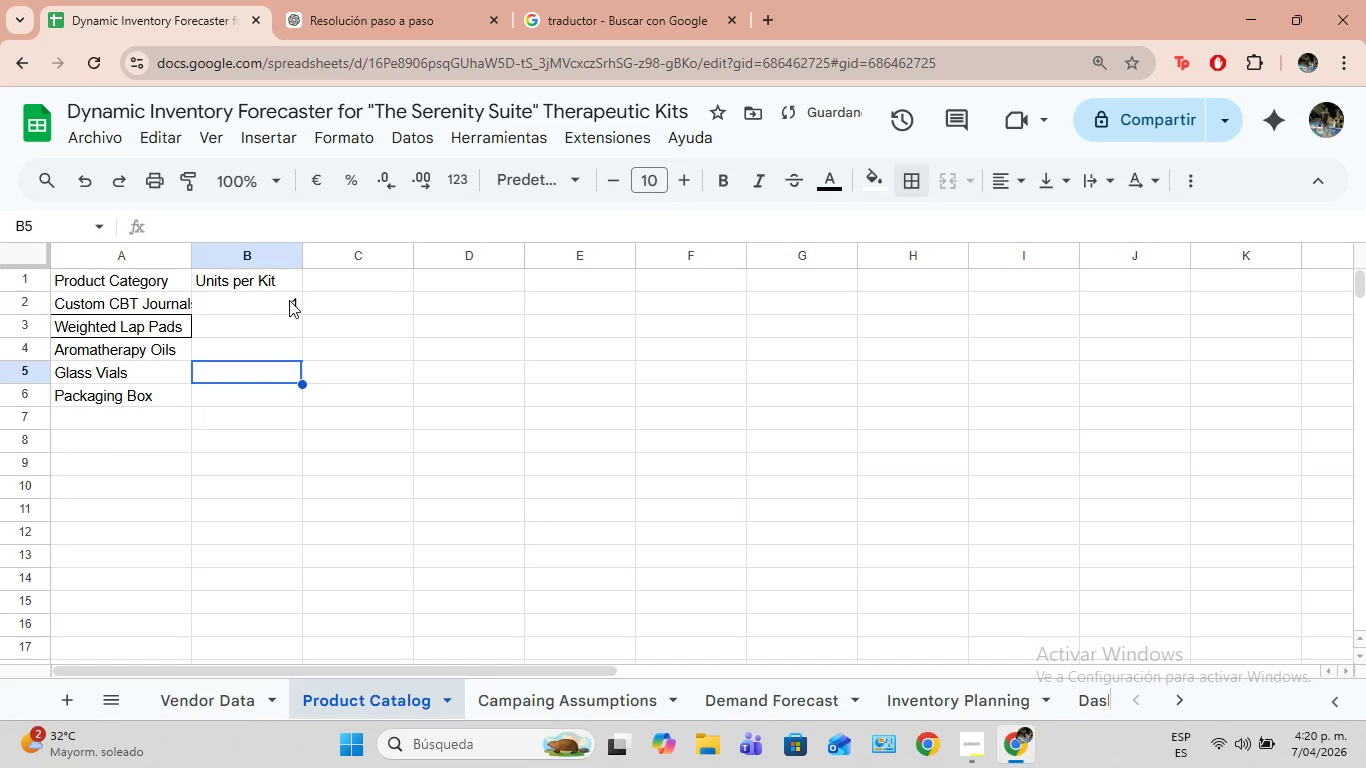 
left_click([289, 300])
 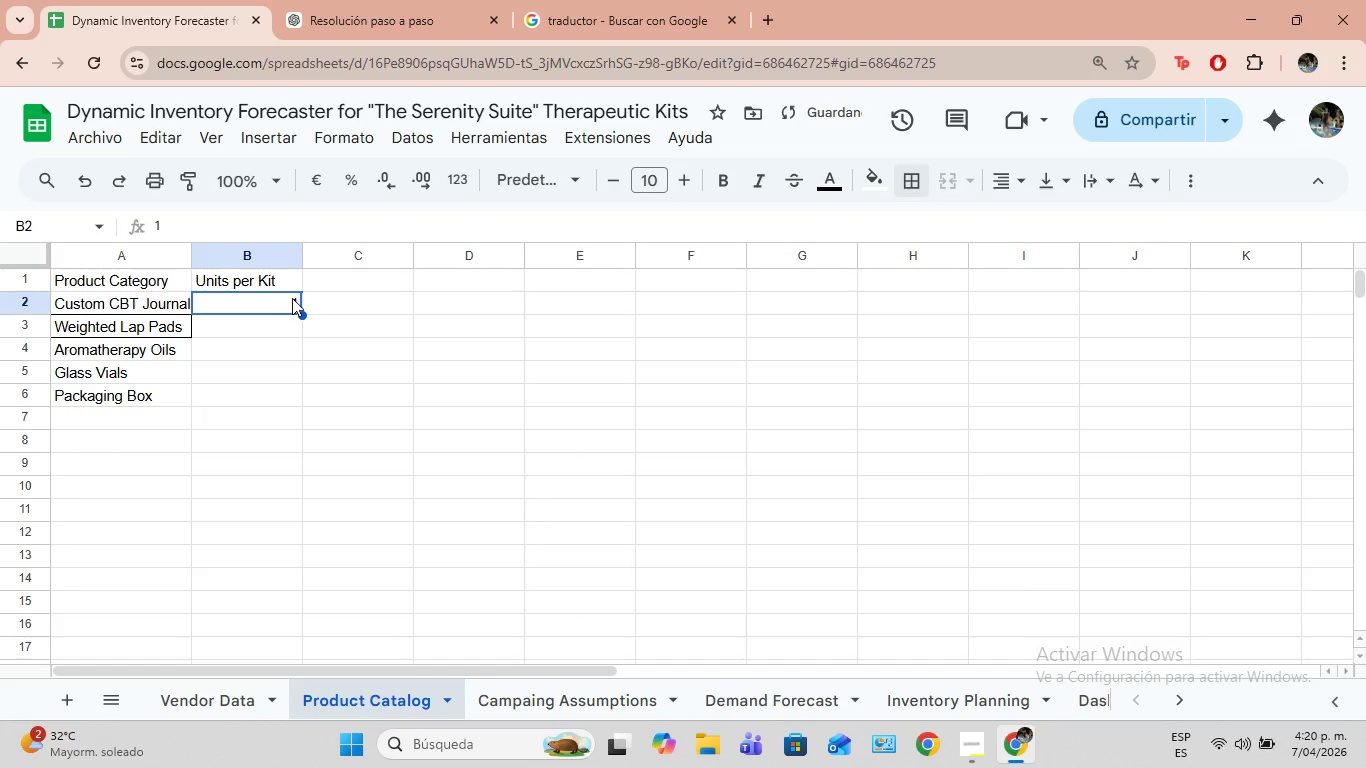 
key(Control+C)
 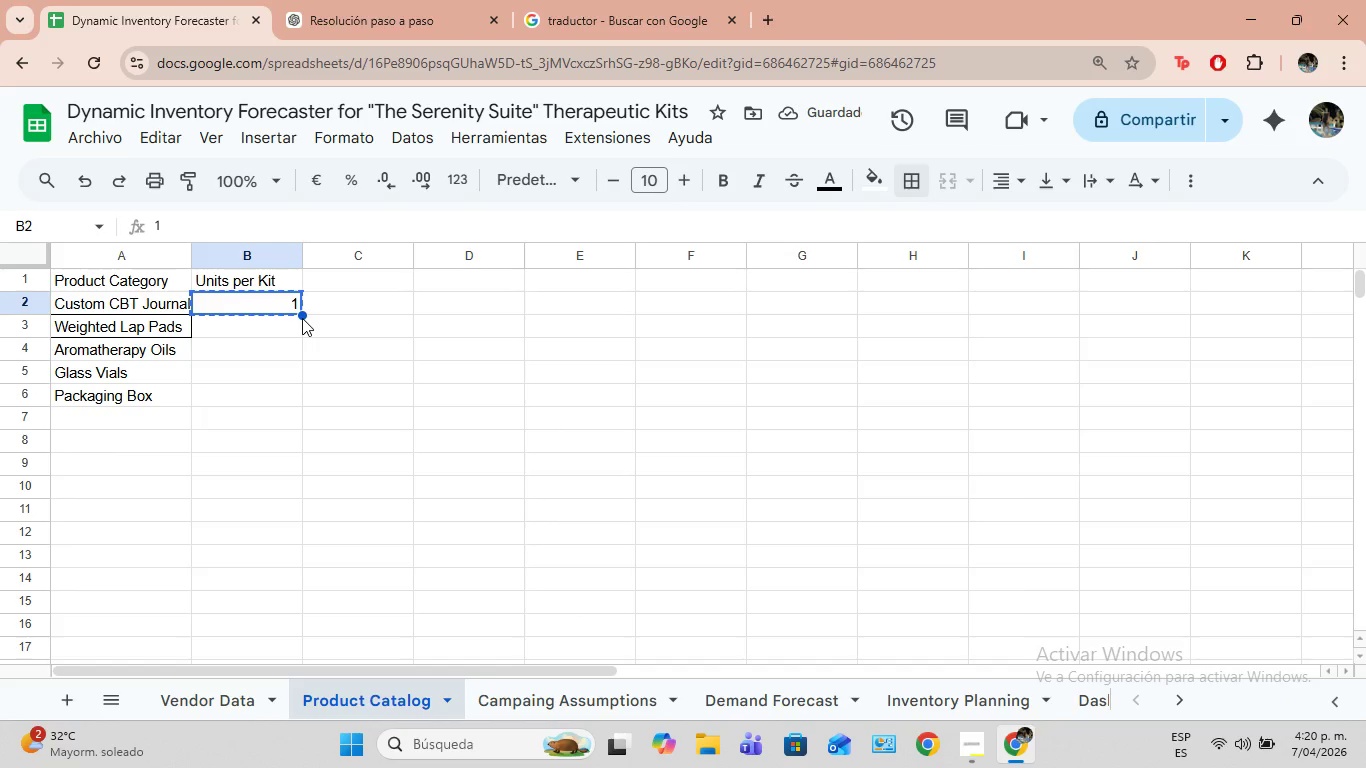 
left_click_drag(start_coordinate=[299, 314], to_coordinate=[297, 334])
 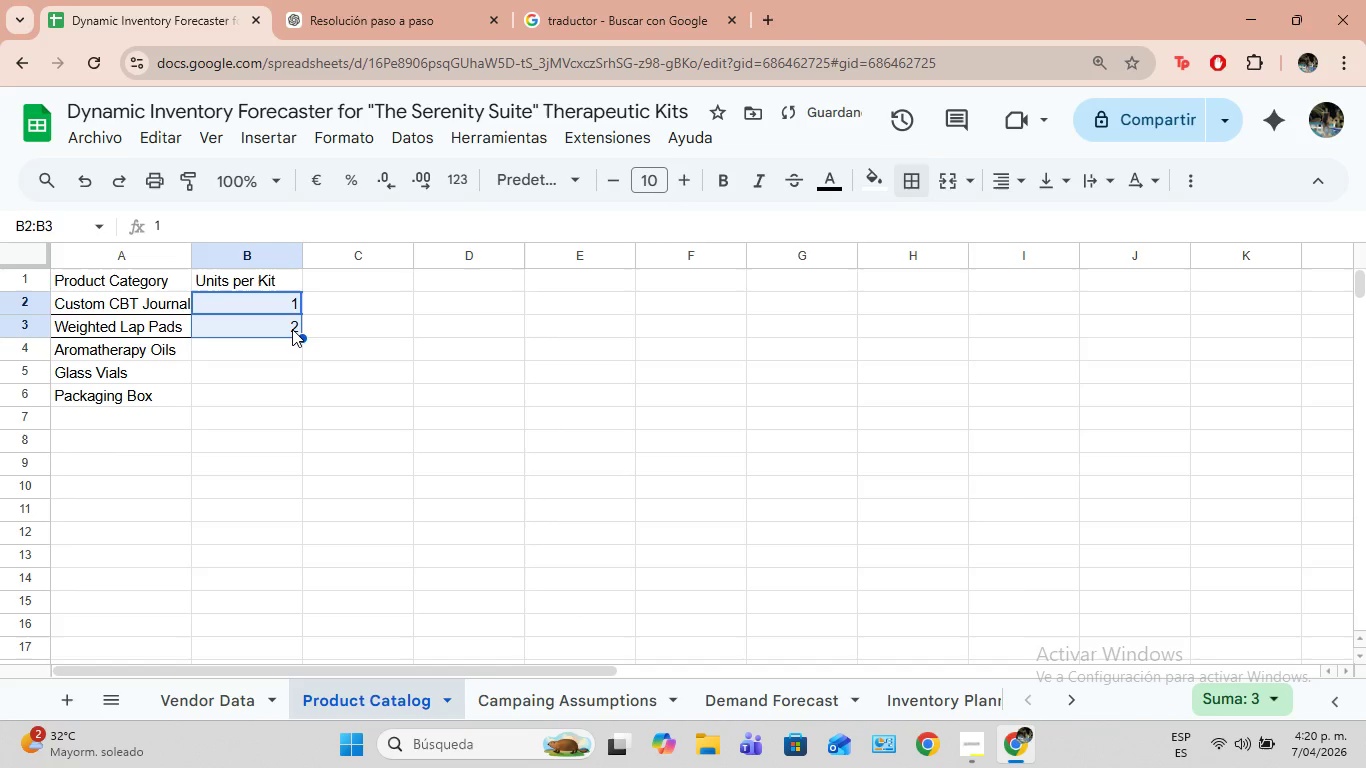 
double_click([292, 329])
 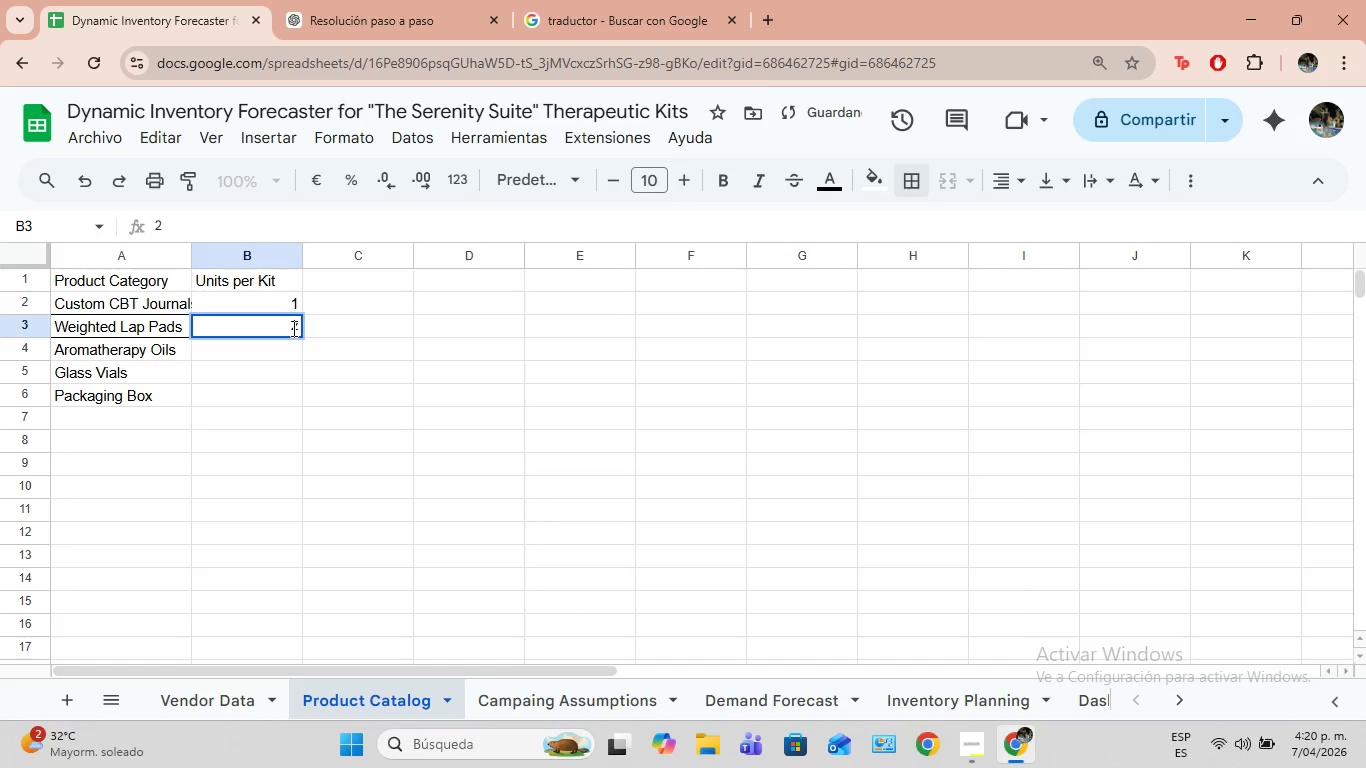 
key(Backspace)
type(111)
 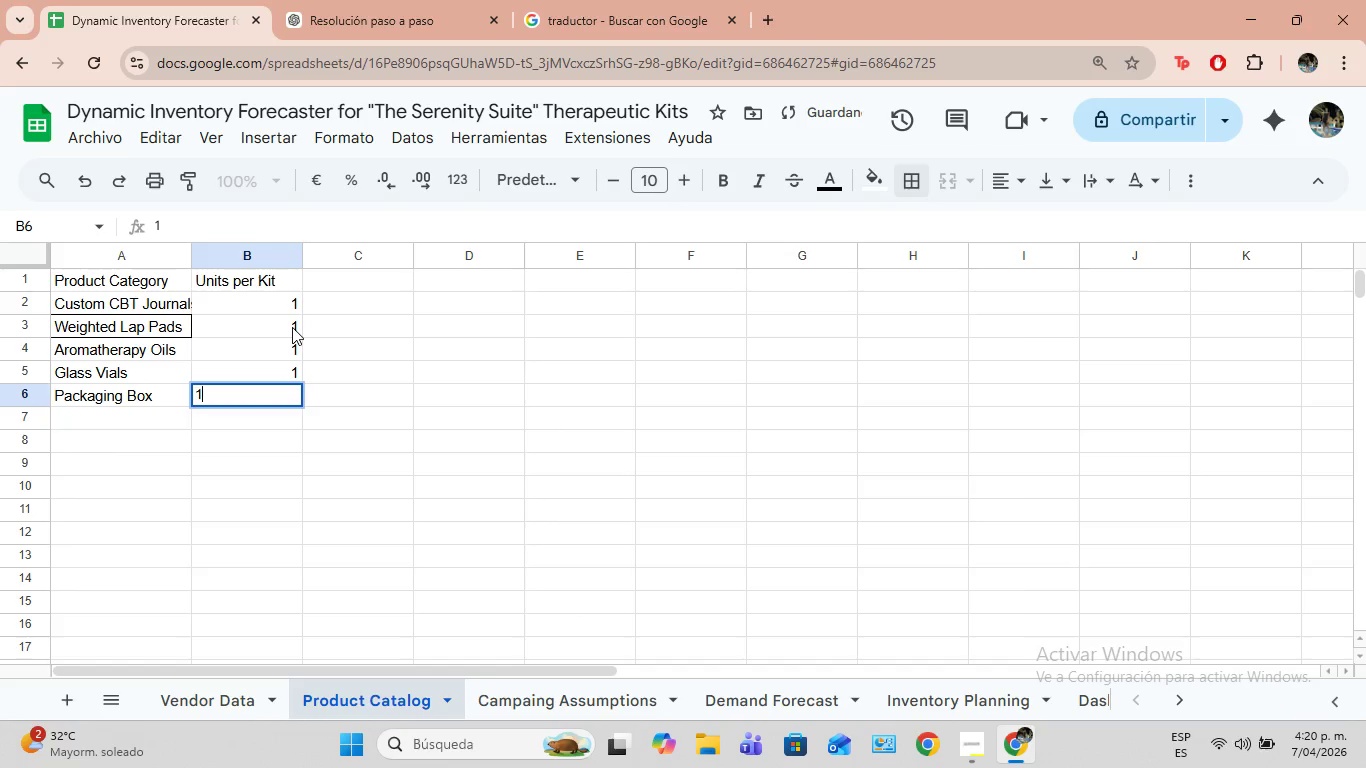 
hold_key(key=Enter, duration=0.48)
 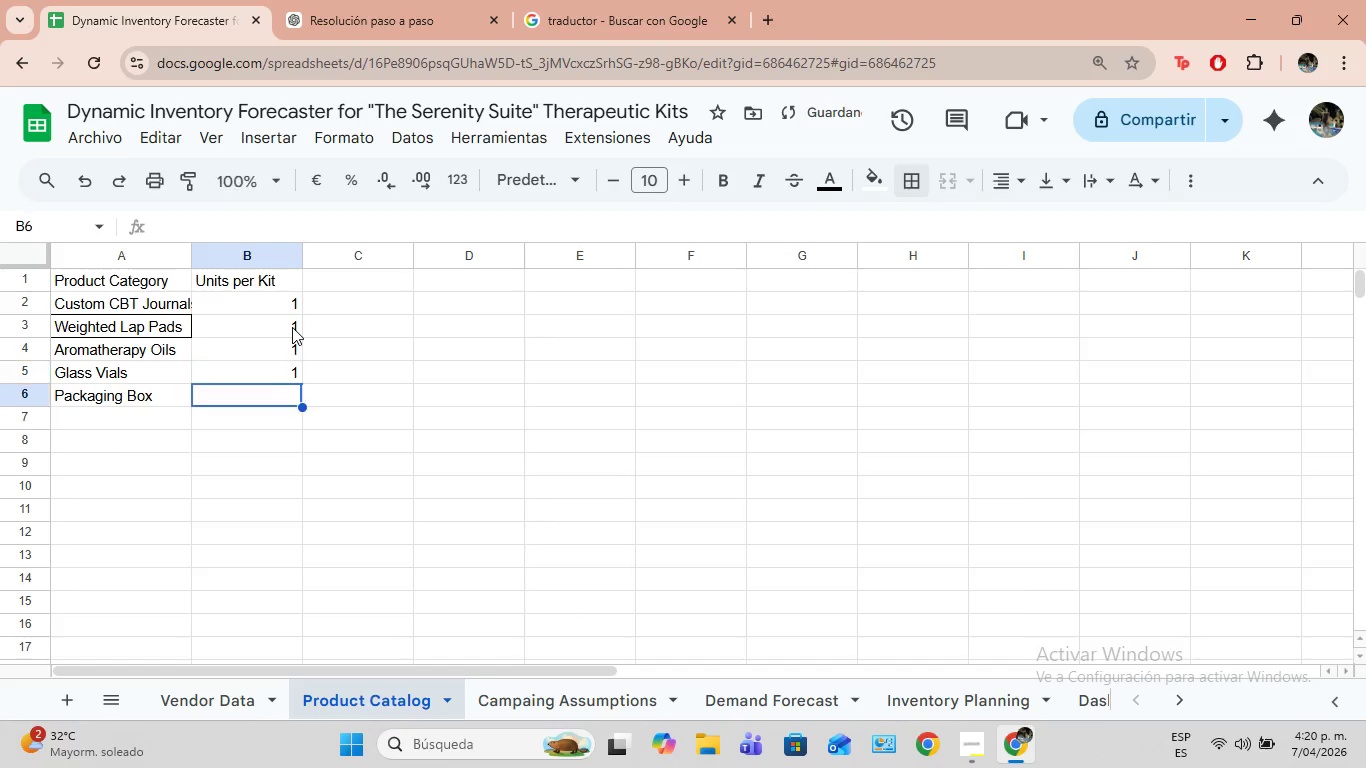 
key(Enter)
 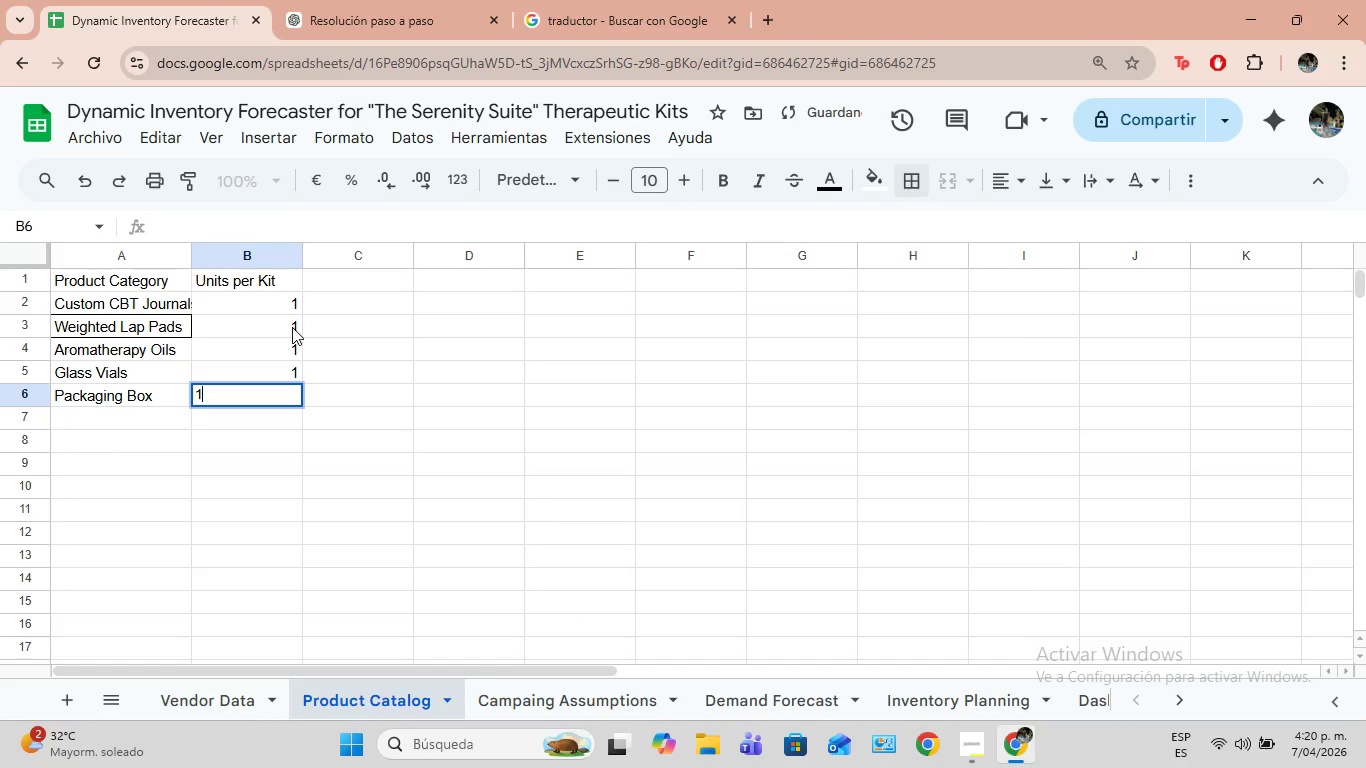 
key(1)
 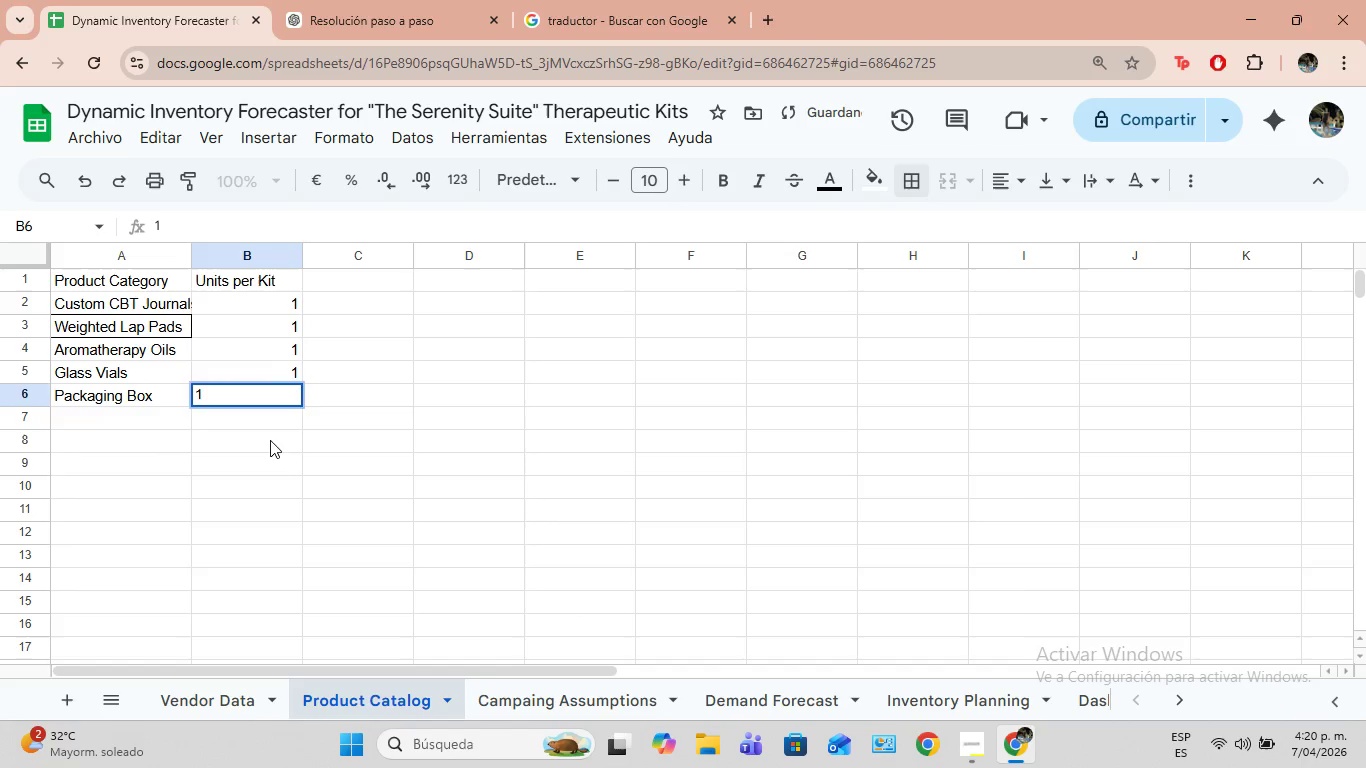 
double_click([275, 376])
 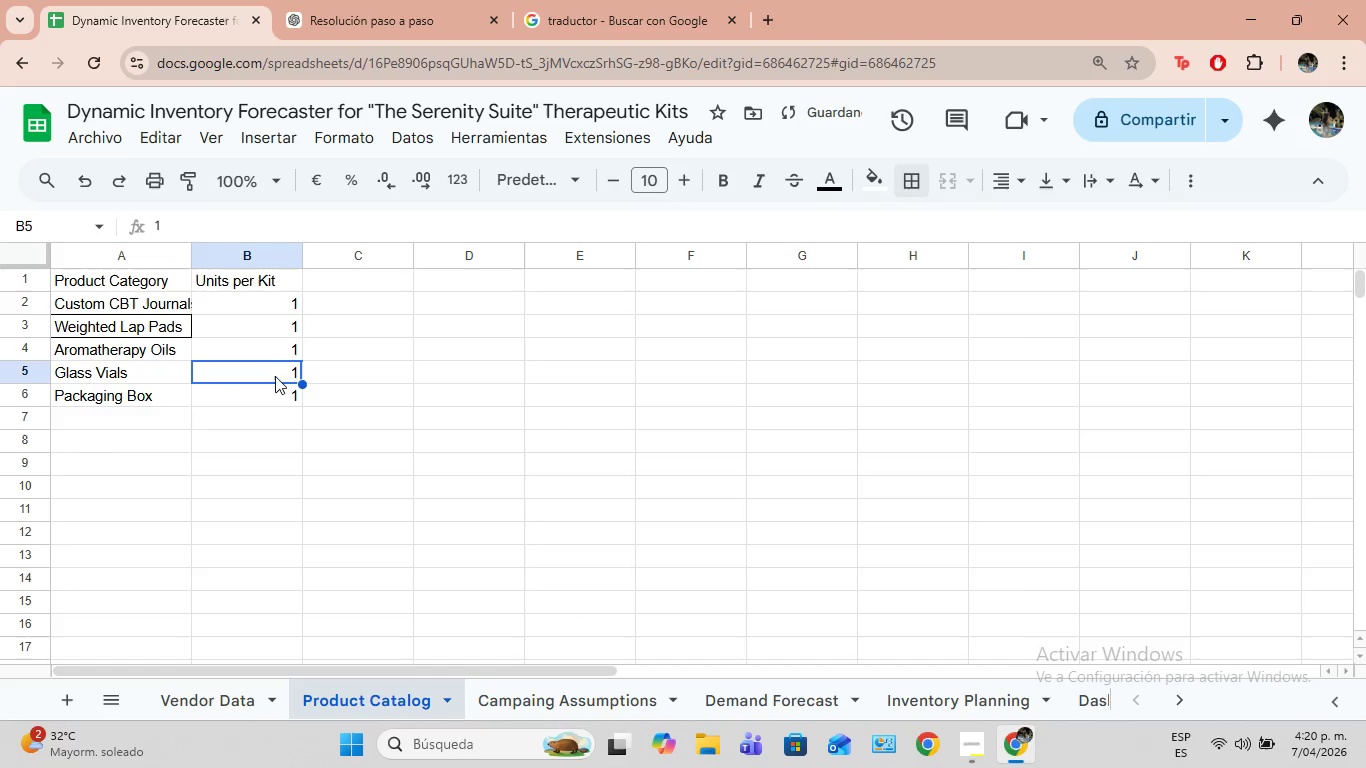 
key(2)
 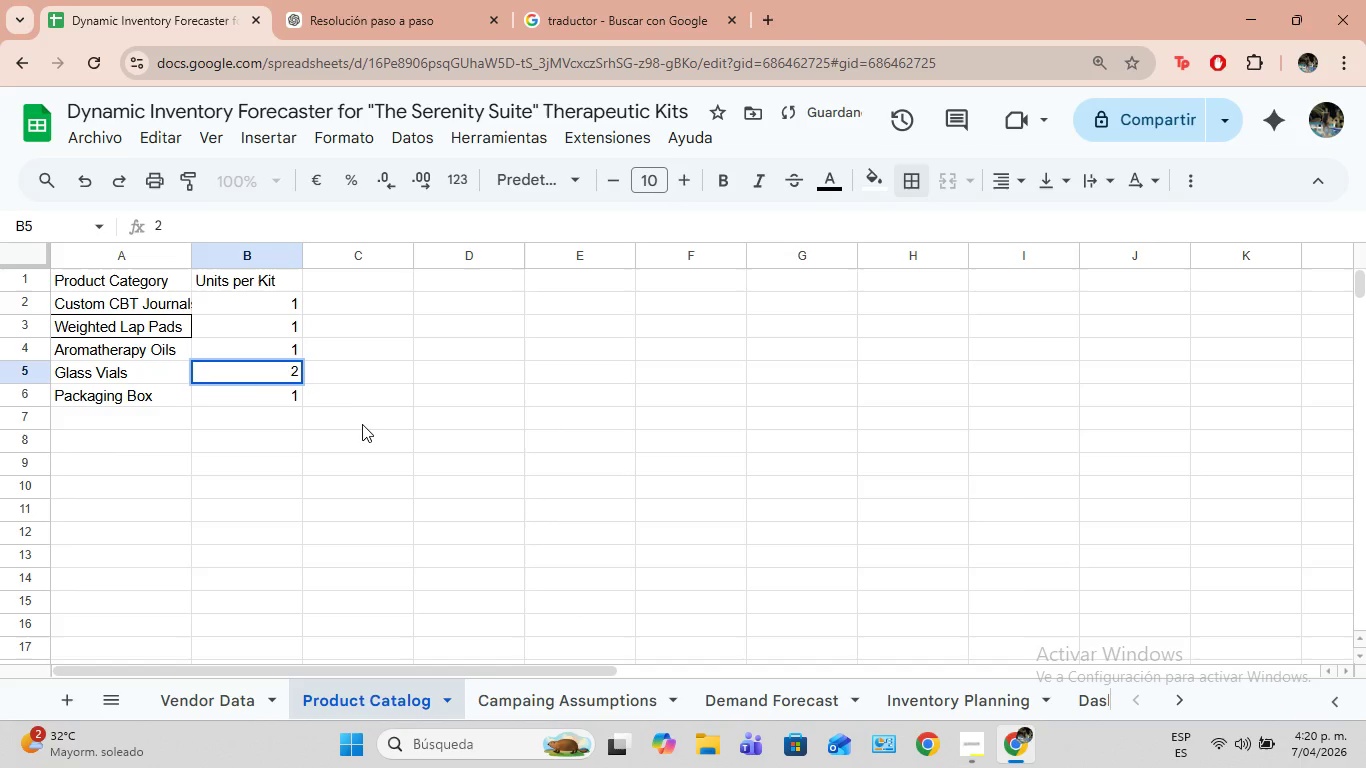 
left_click([362, 425])
 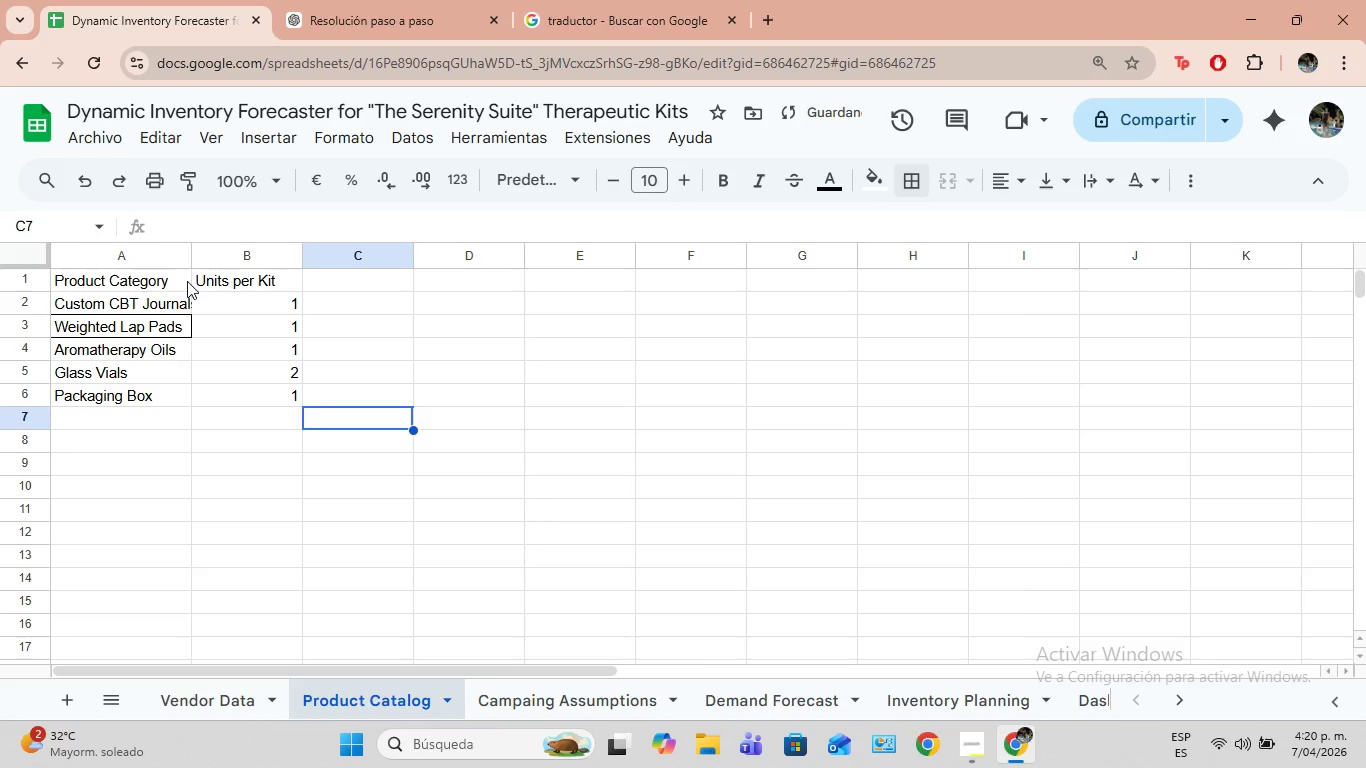 
left_click_drag(start_coordinate=[186, 282], to_coordinate=[228, 390])
 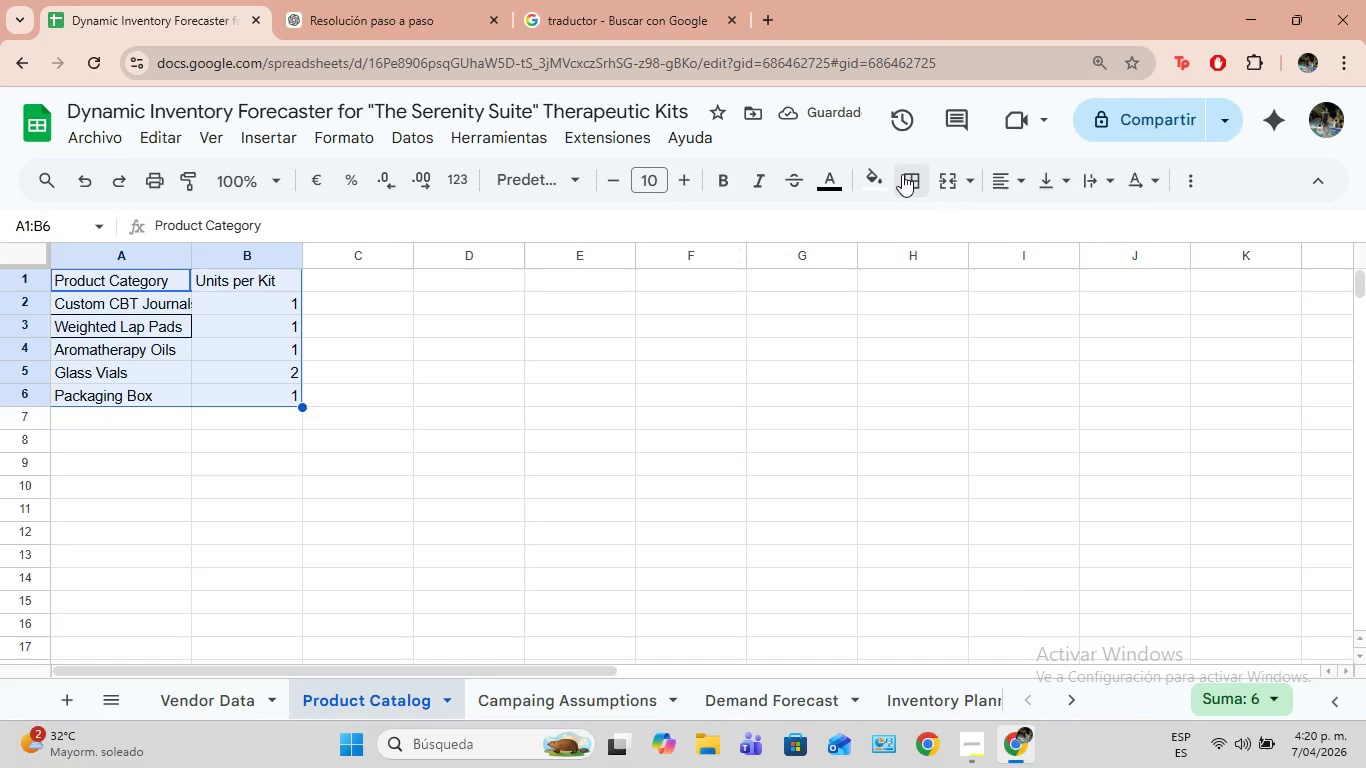 
left_click([903, 177])
 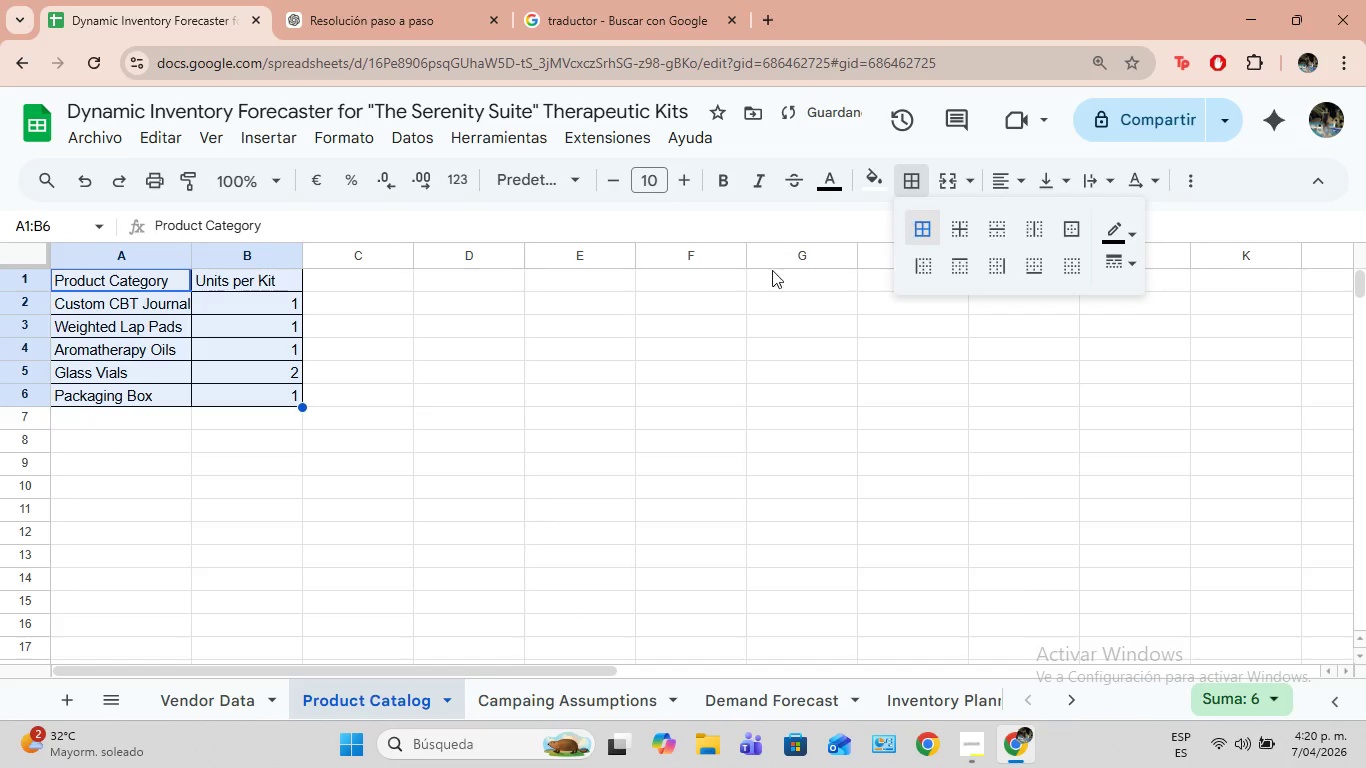 
double_click([704, 272])
 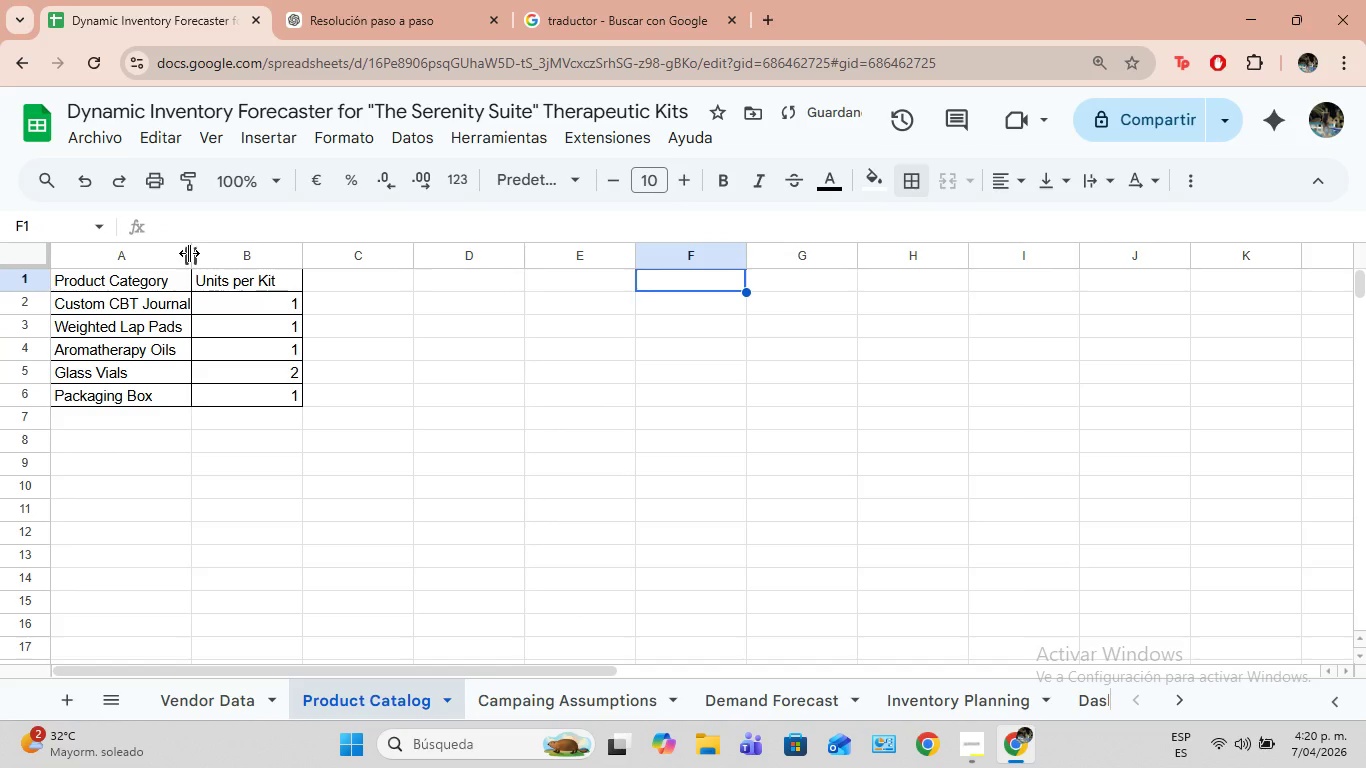 
left_click_drag(start_coordinate=[191, 253], to_coordinate=[203, 255])
 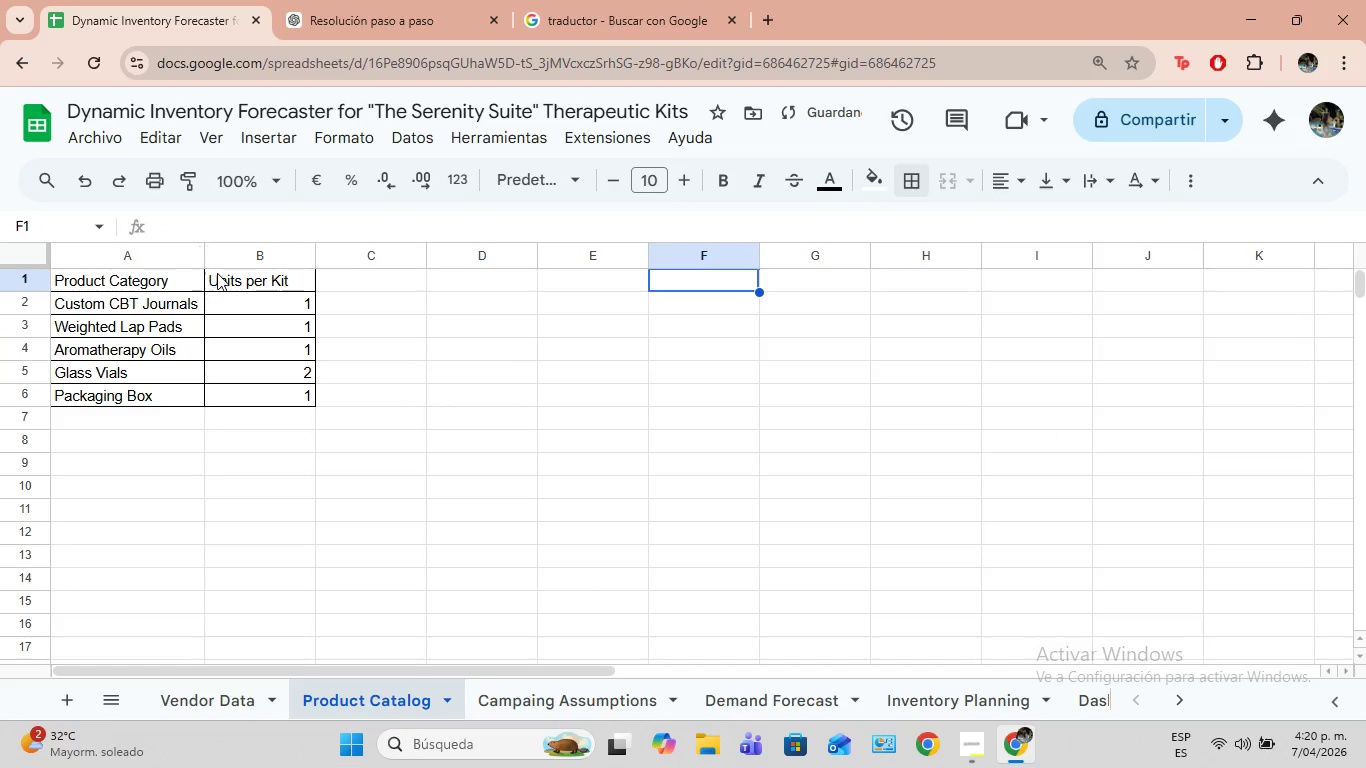 
left_click_drag(start_coordinate=[191, 278], to_coordinate=[233, 282])
 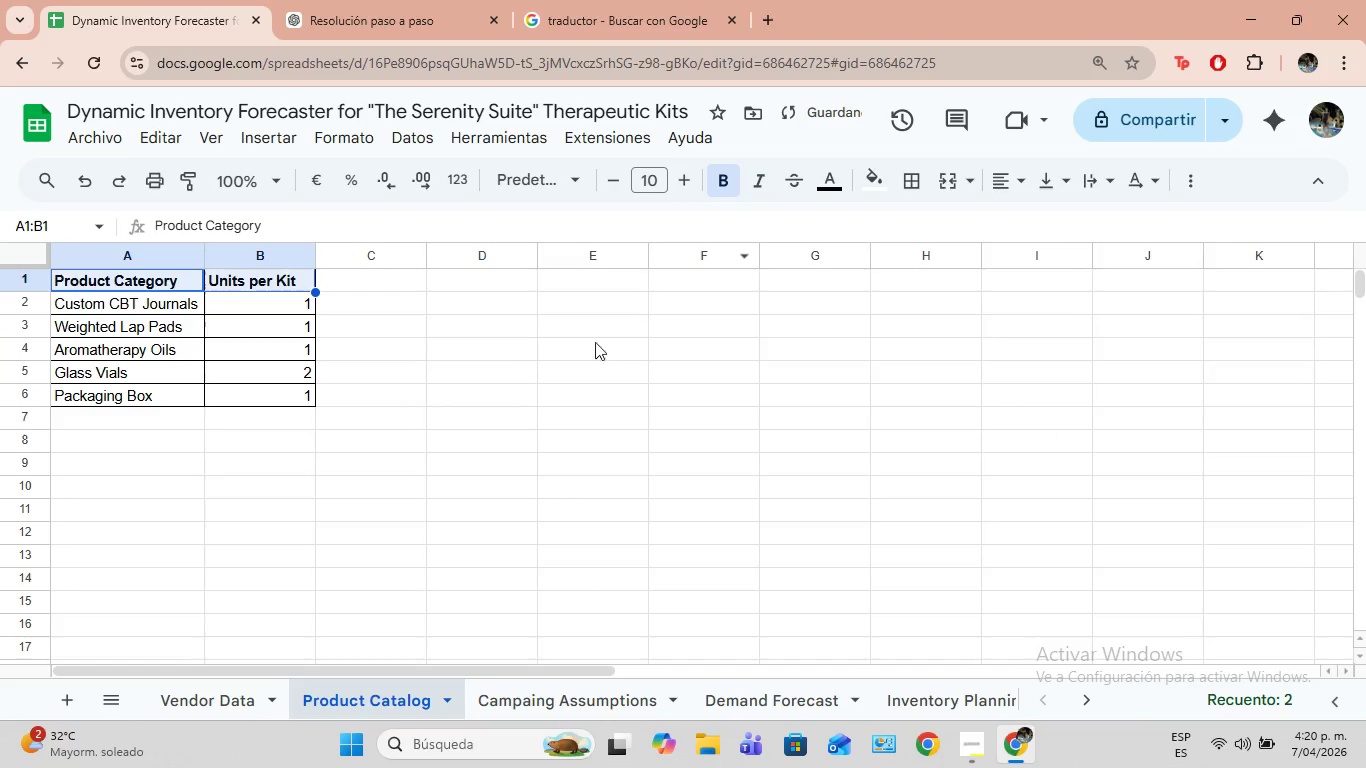 
double_click([580, 348])
 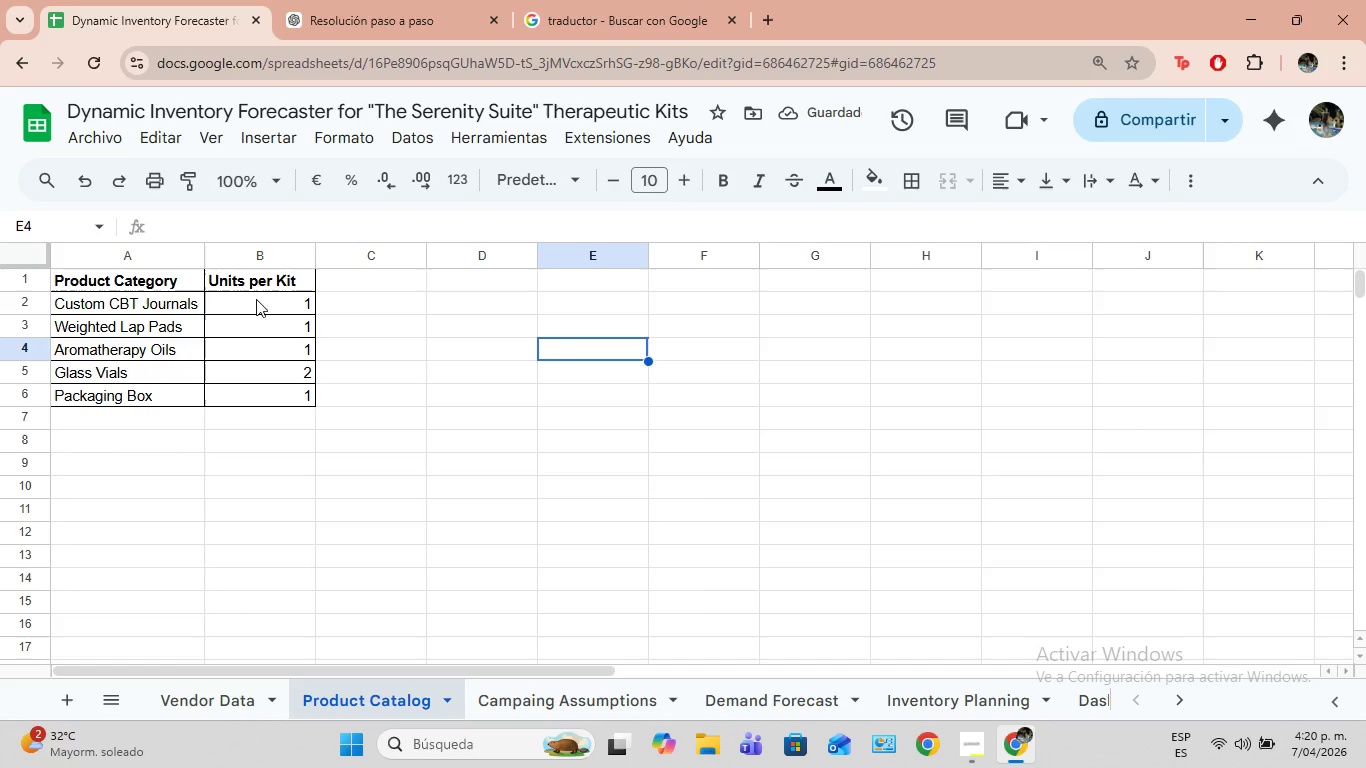 
wait(6.2)
 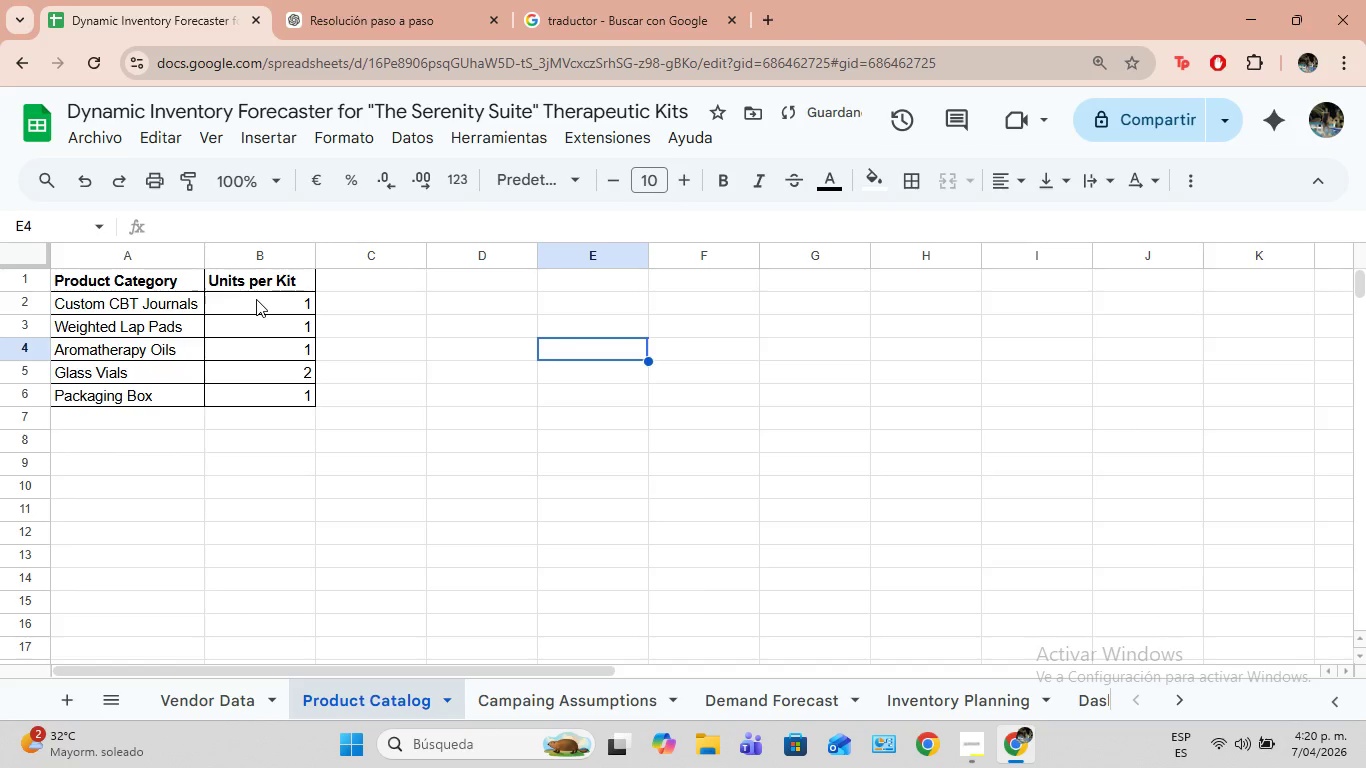 
left_click([526, 695])
 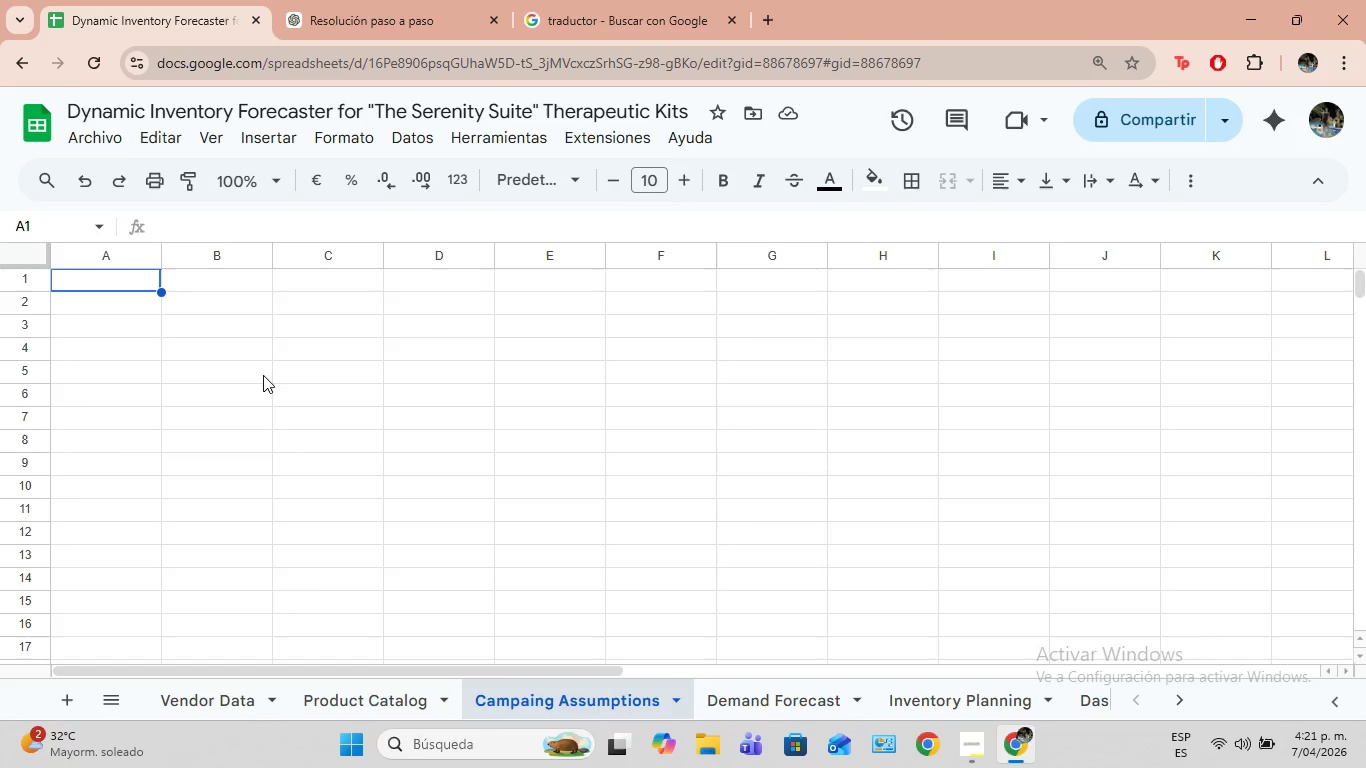 
wait(12.45)
 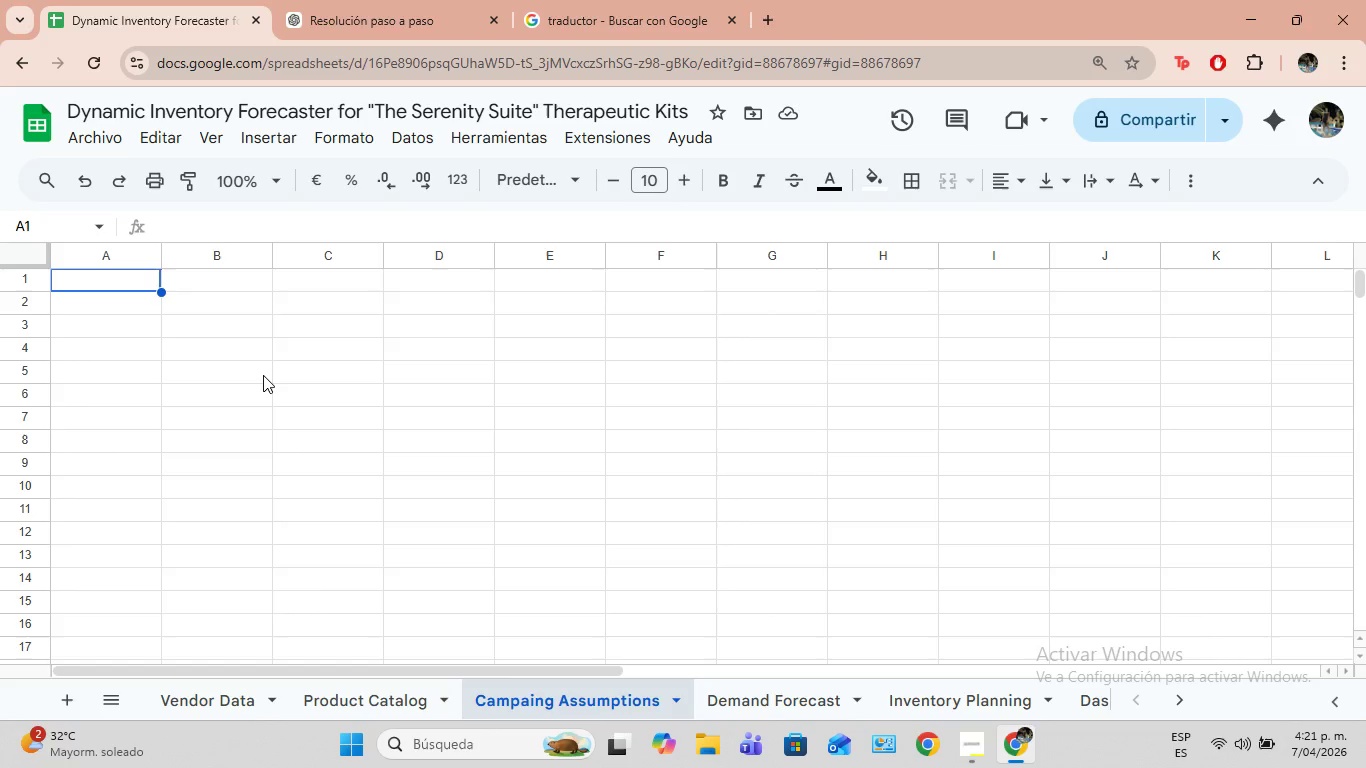 
type(Cama)
key(Backspace)
type(paing Ti)
key(Backspace)
type(I)
key(Backspace)
type(i)
 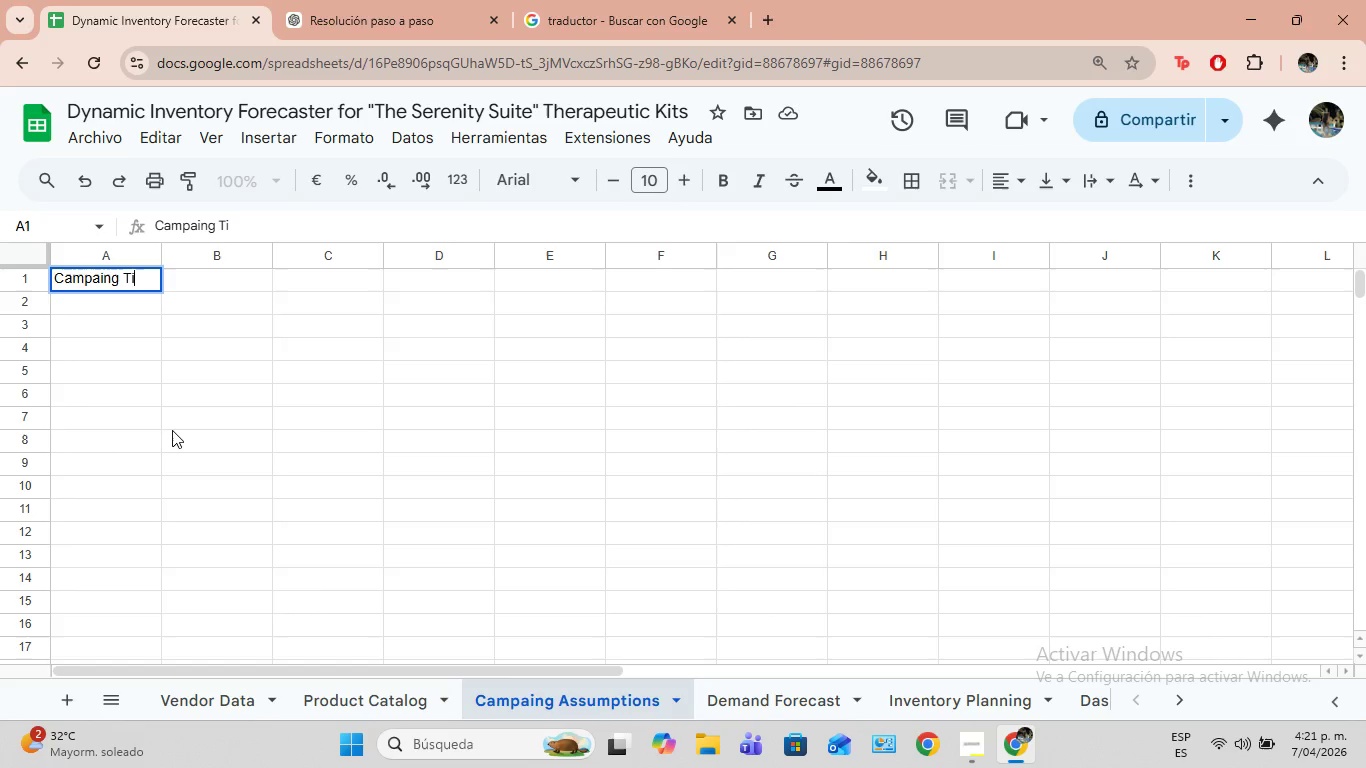 
type(er)
 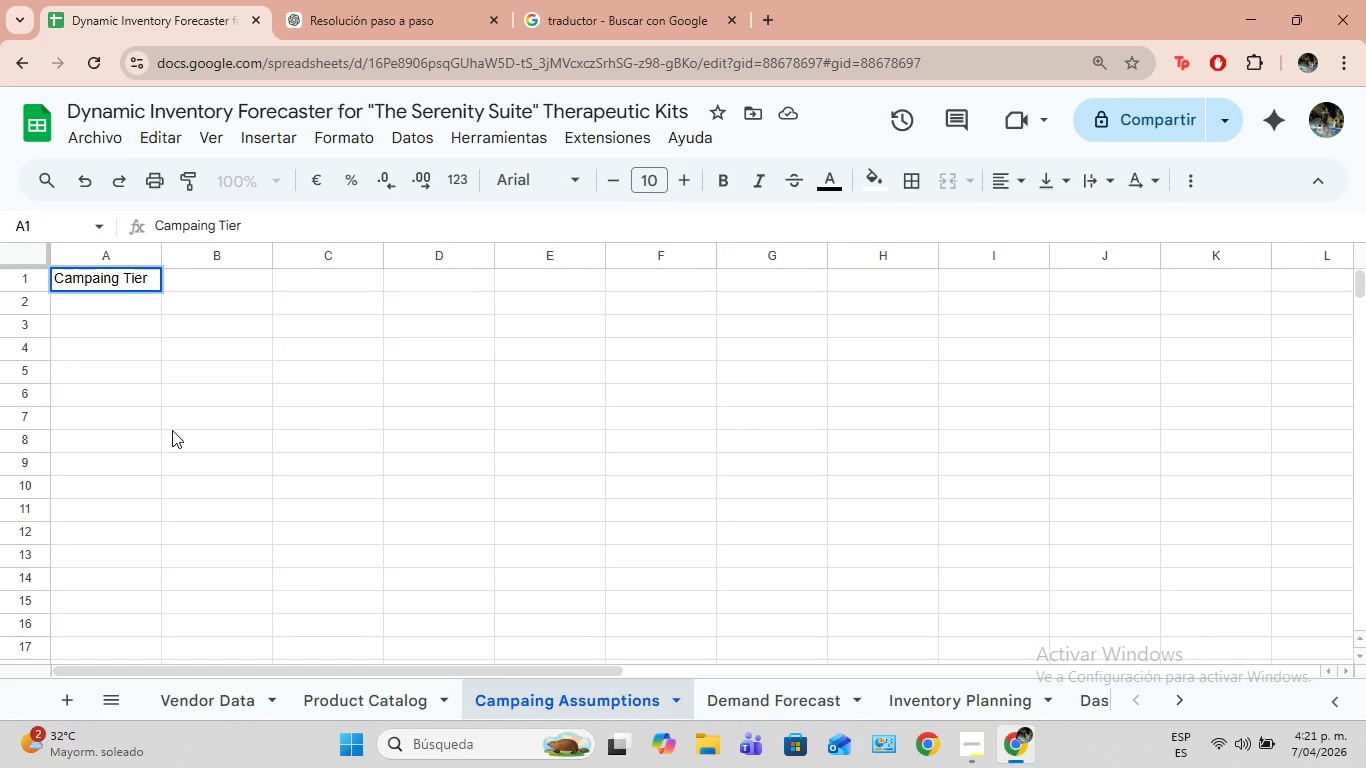 
key(Enter)
 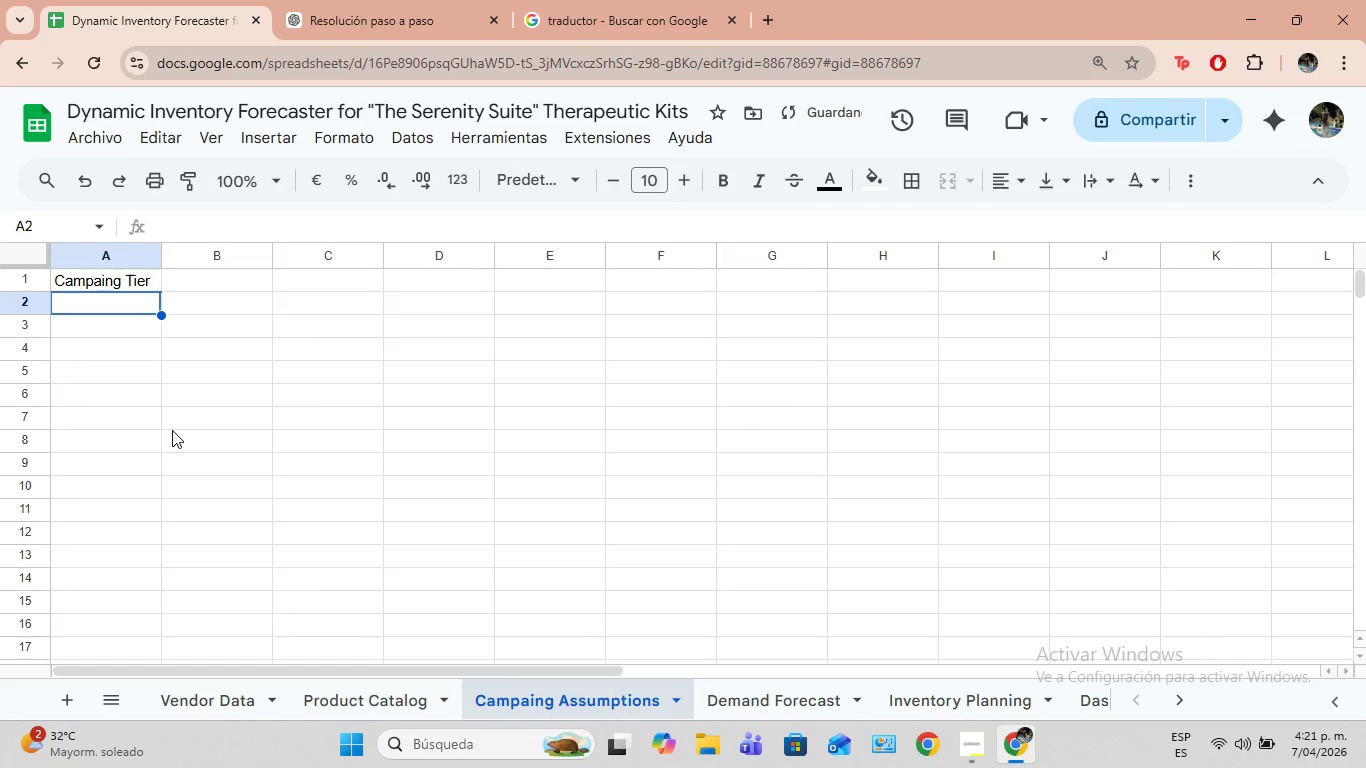 
key(ArrowRight)
 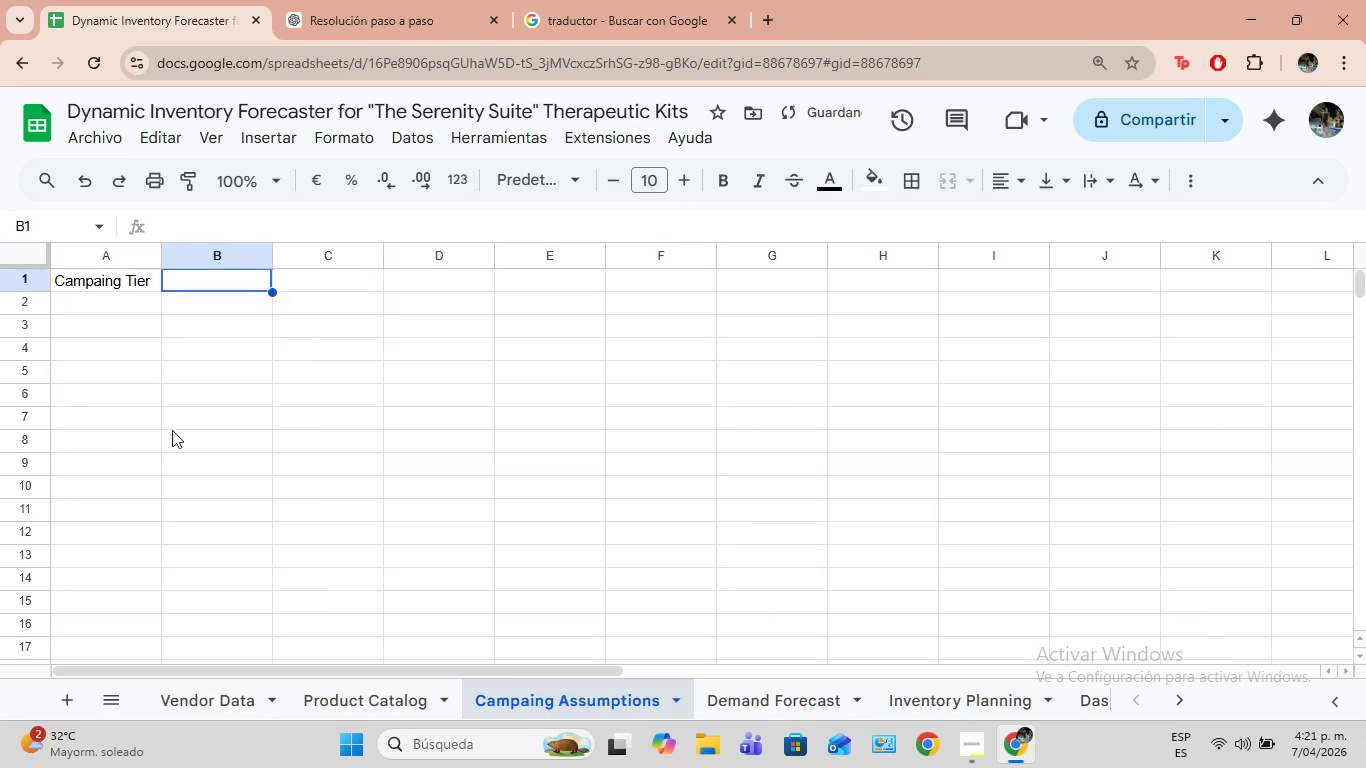 
key(ArrowUp)
 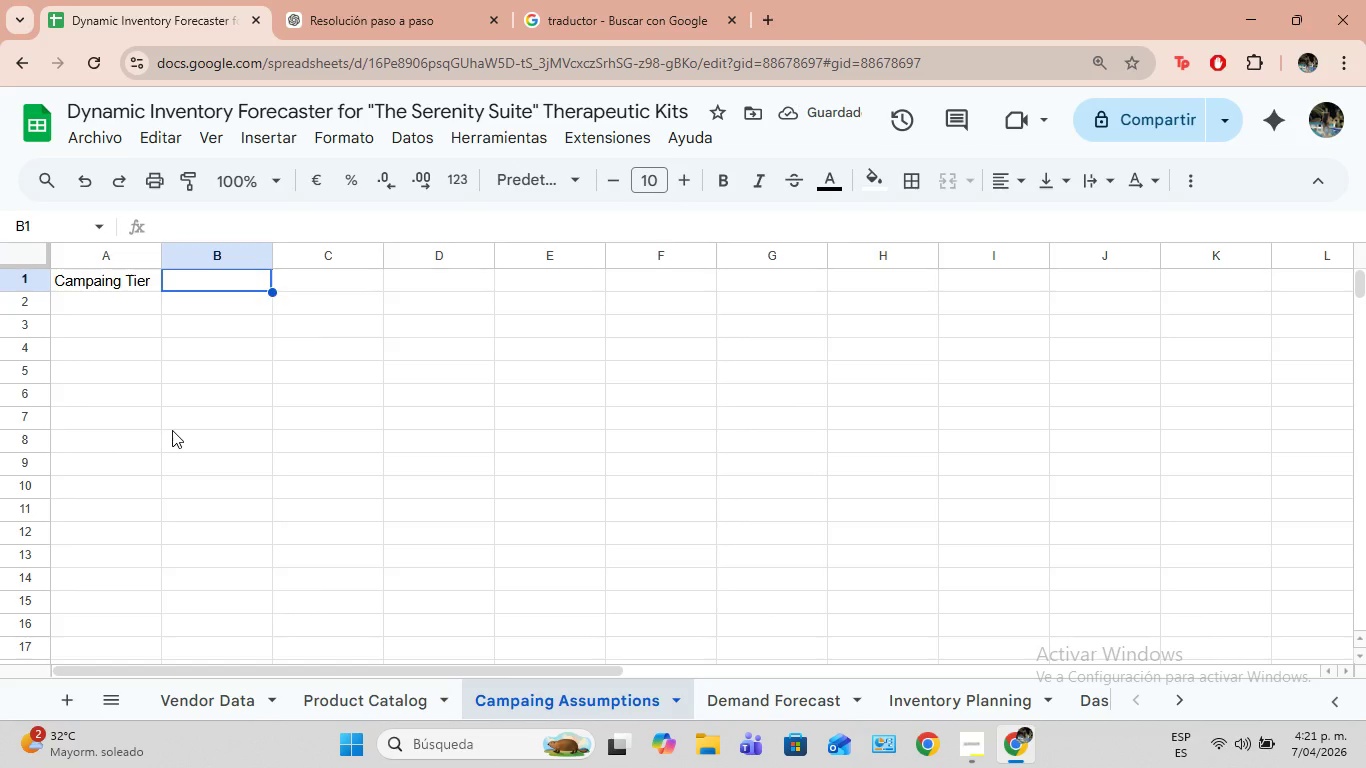 
type(Monthly Demand)
 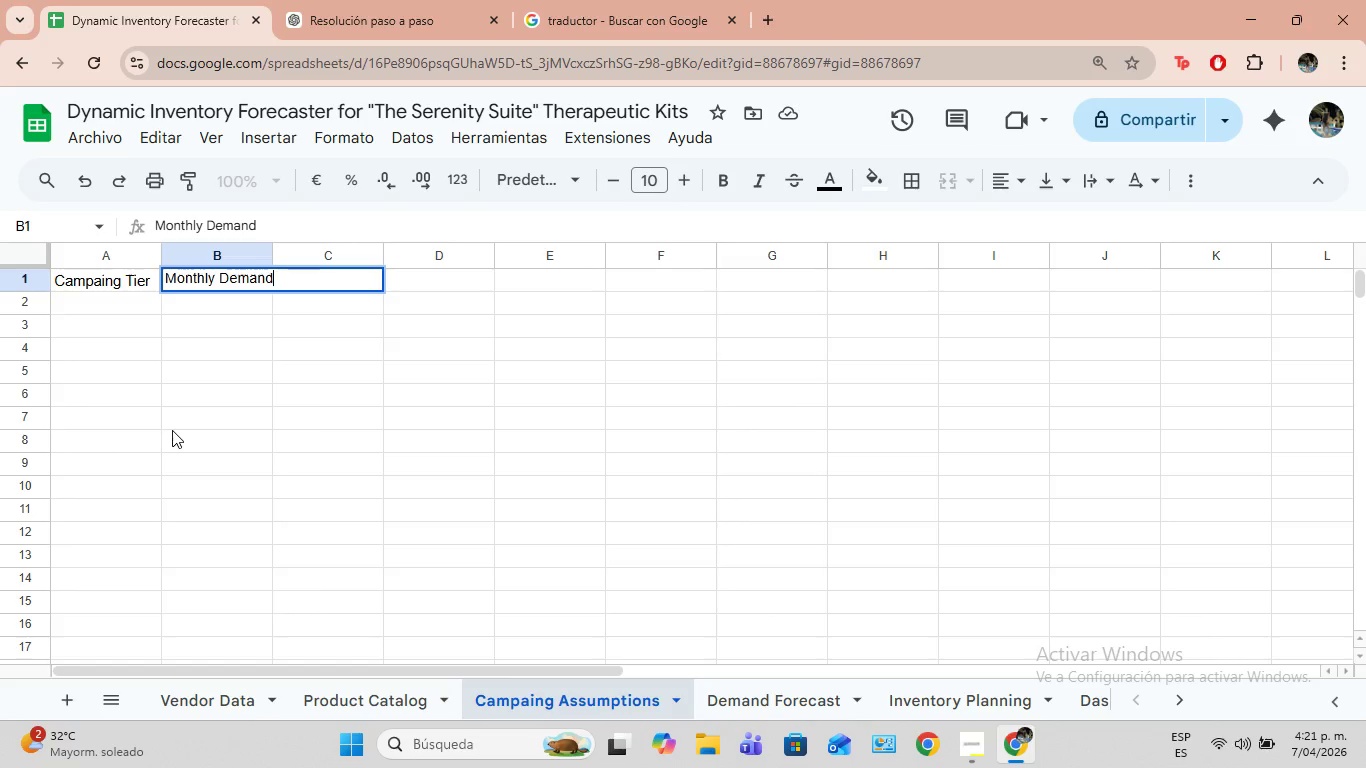 
key(ArrowRight)
 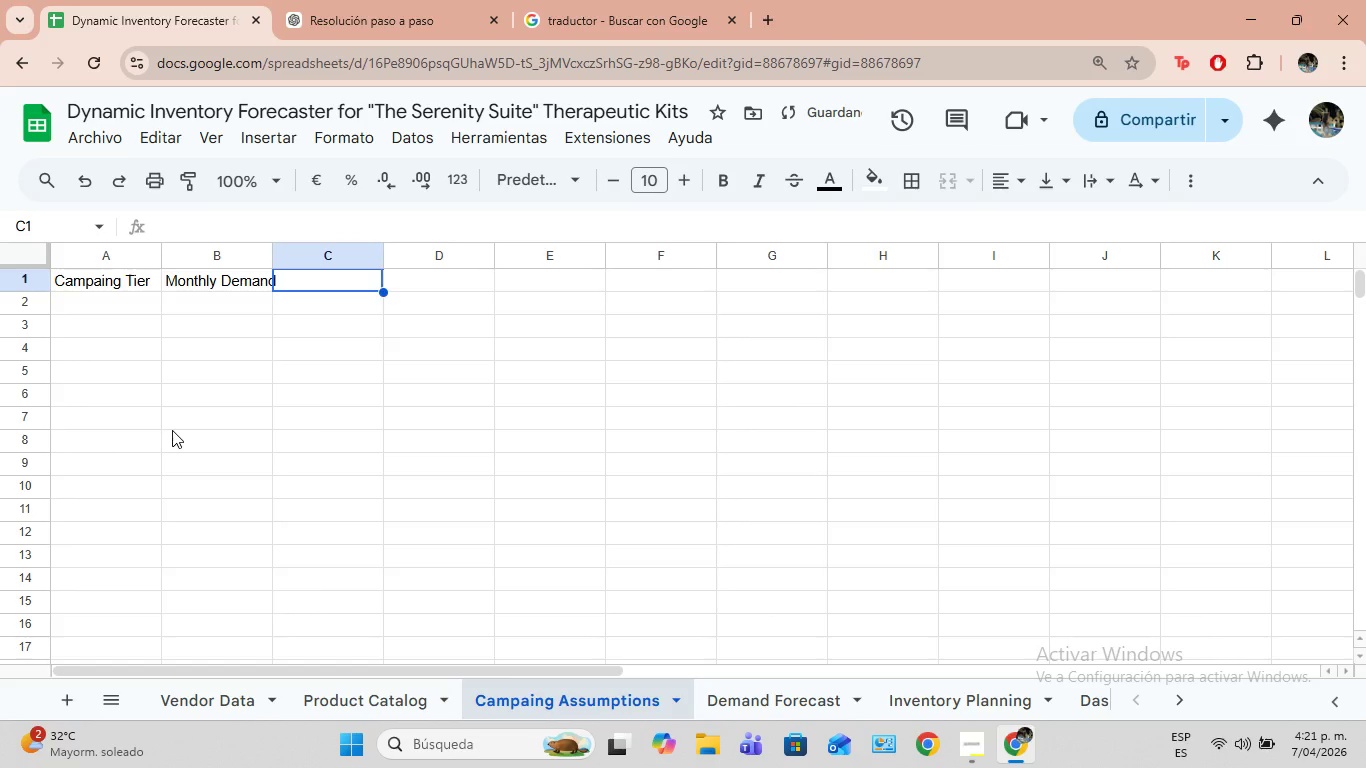 
type(Description)
 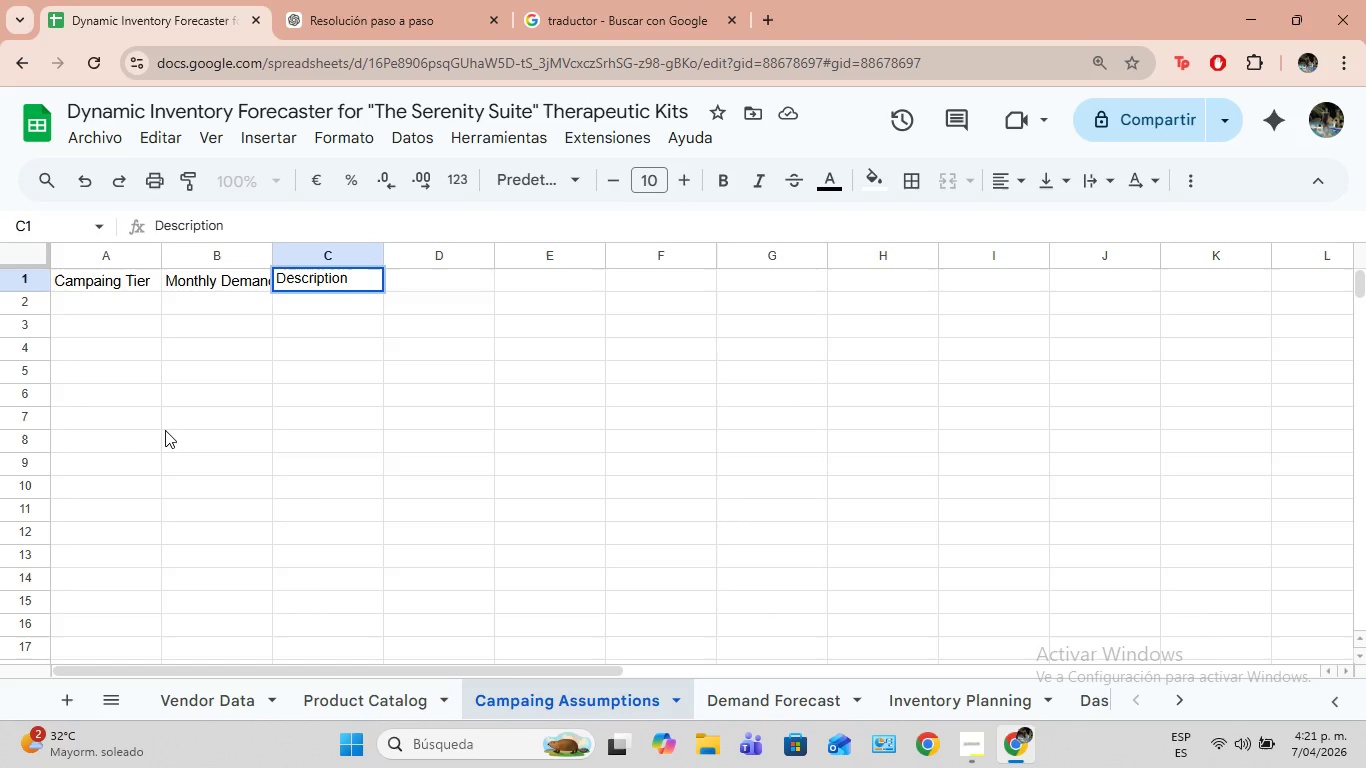 
left_click([165, 432])
 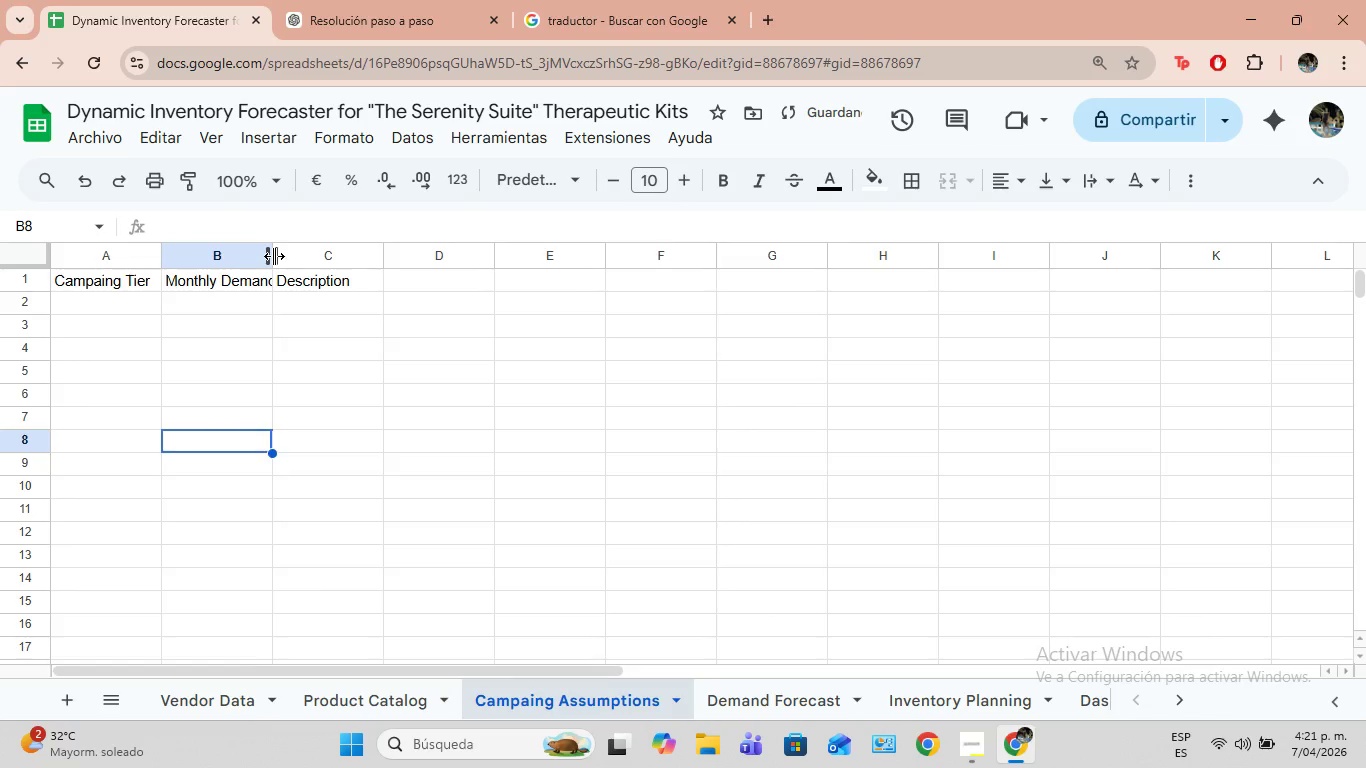 
left_click_drag(start_coordinate=[274, 256], to_coordinate=[287, 257])
 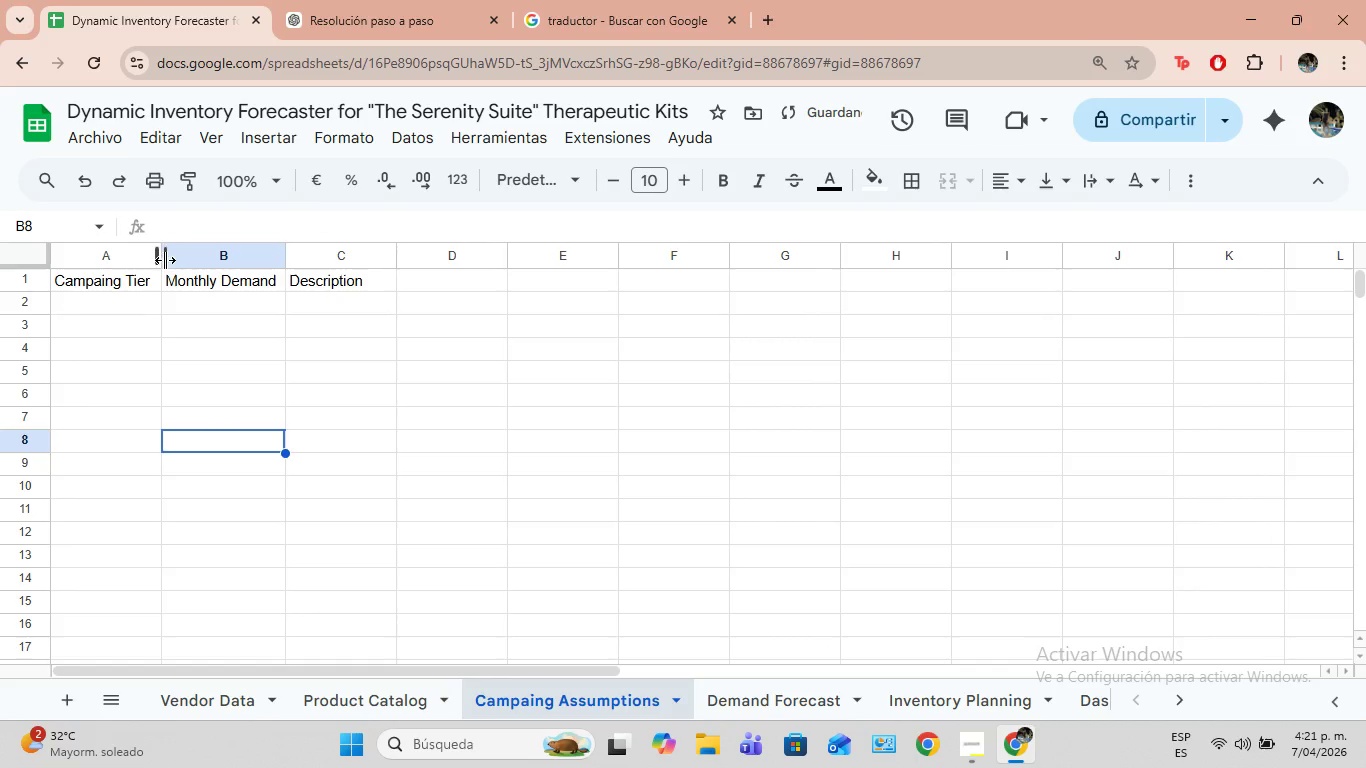 
left_click_drag(start_coordinate=[164, 259], to_coordinate=[176, 257])
 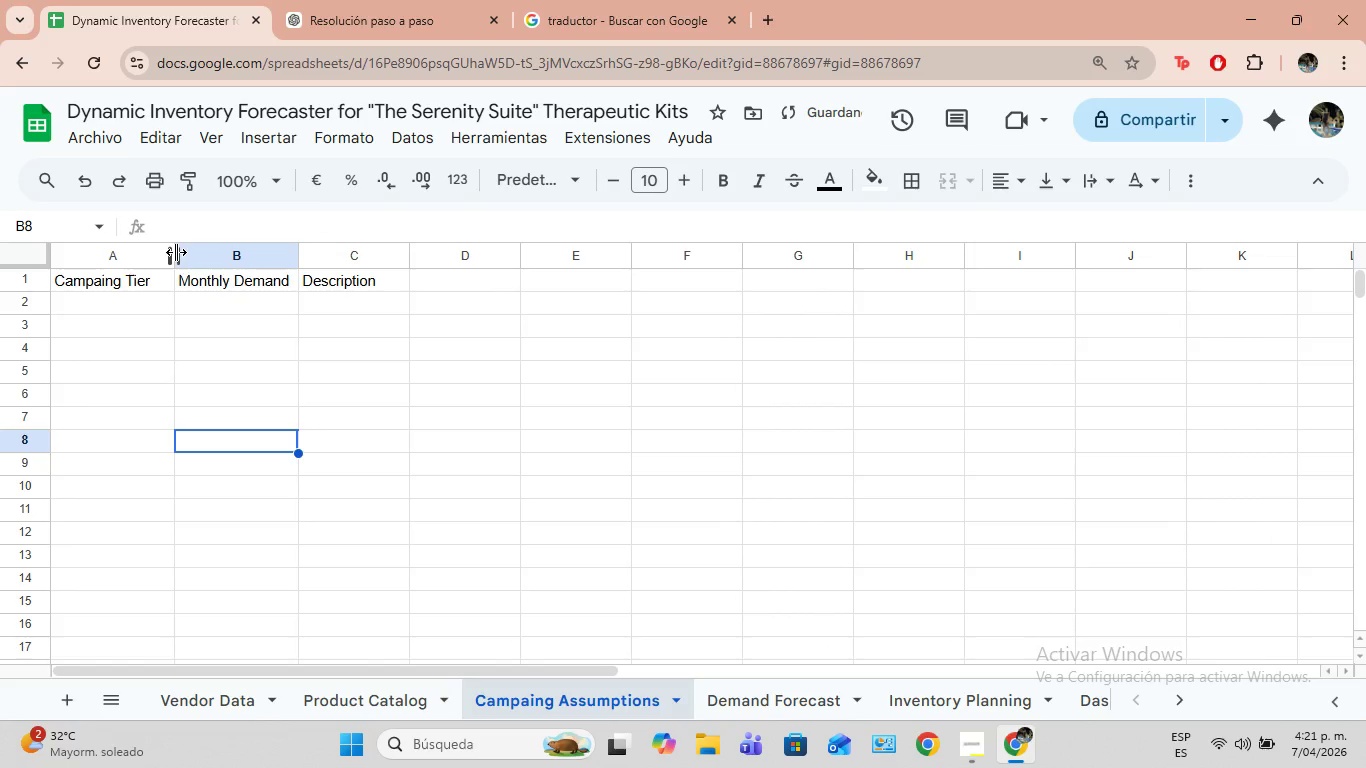 
left_click_drag(start_coordinate=[175, 254], to_coordinate=[168, 259])
 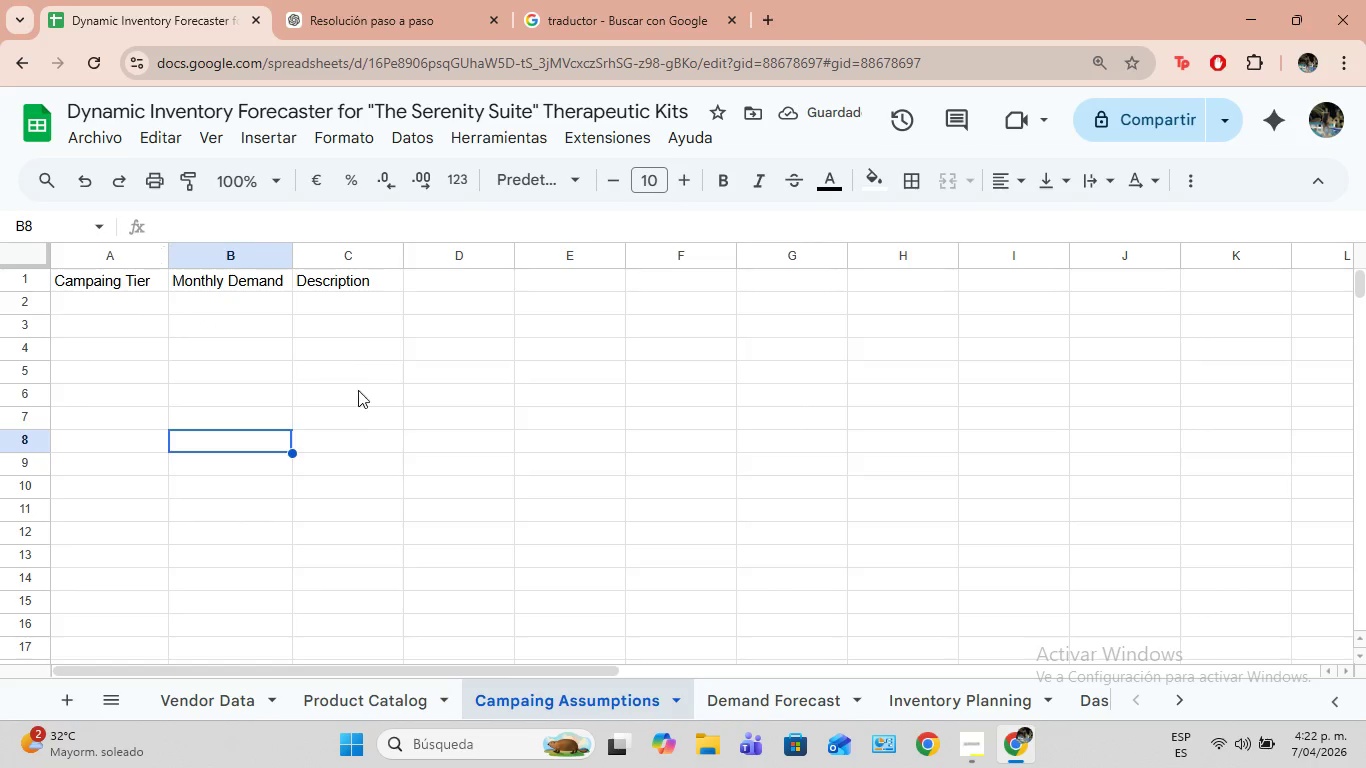 
wait(5.36)
 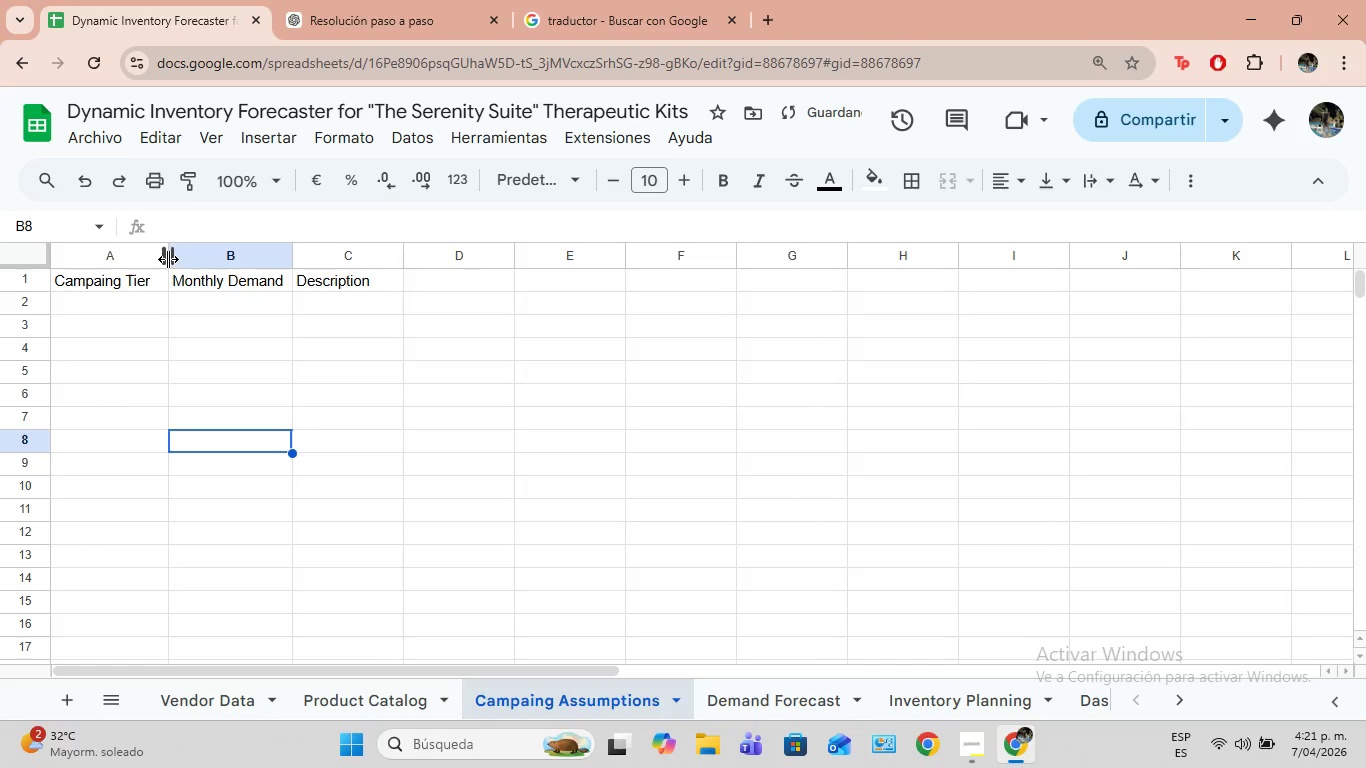 
left_click([150, 298])
 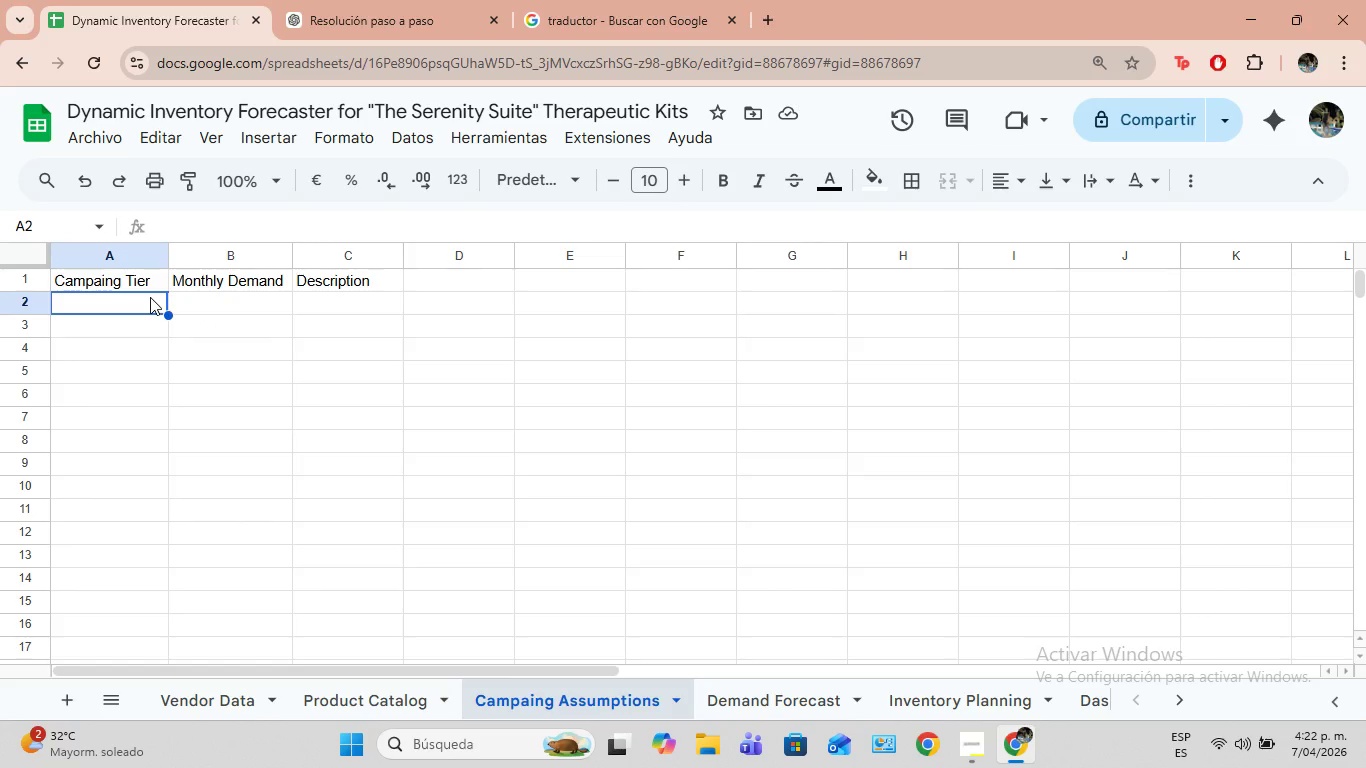 
type(Nano)
 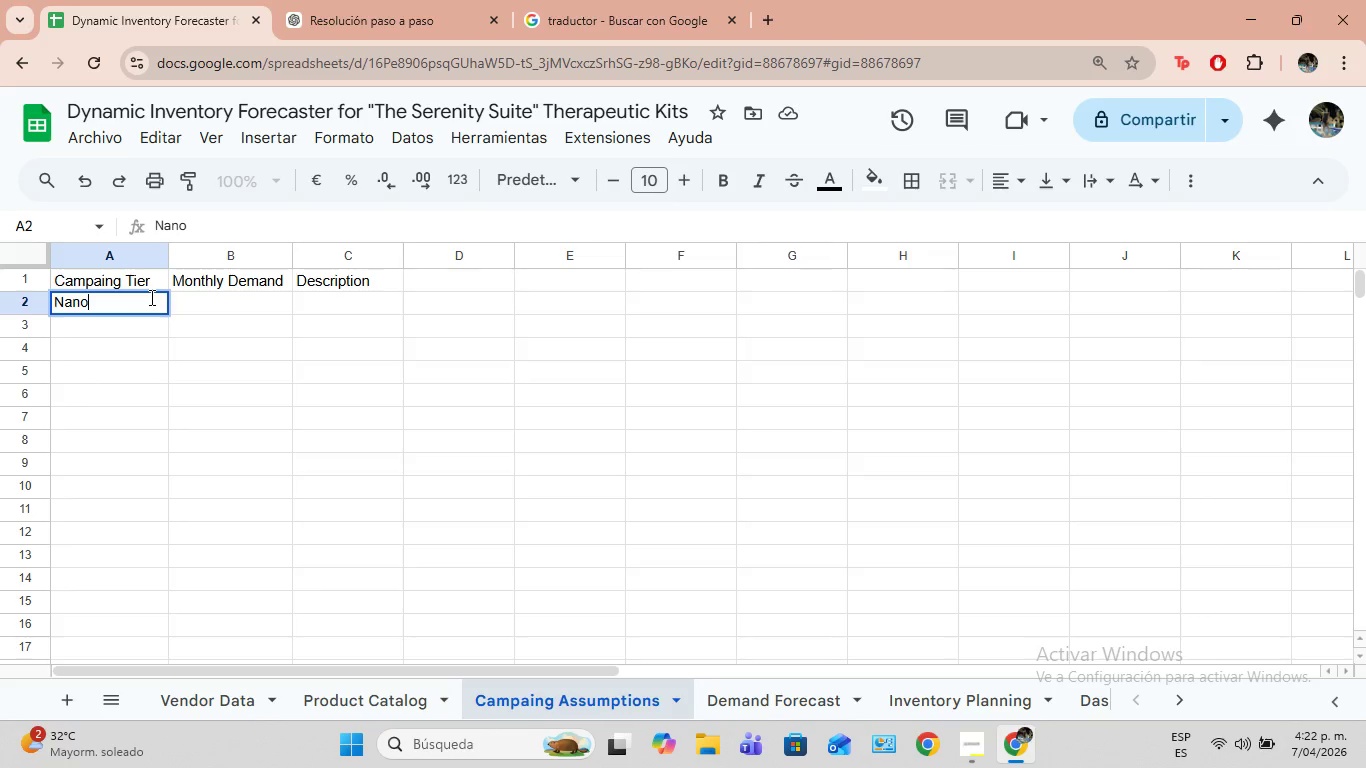 
key(Enter)
 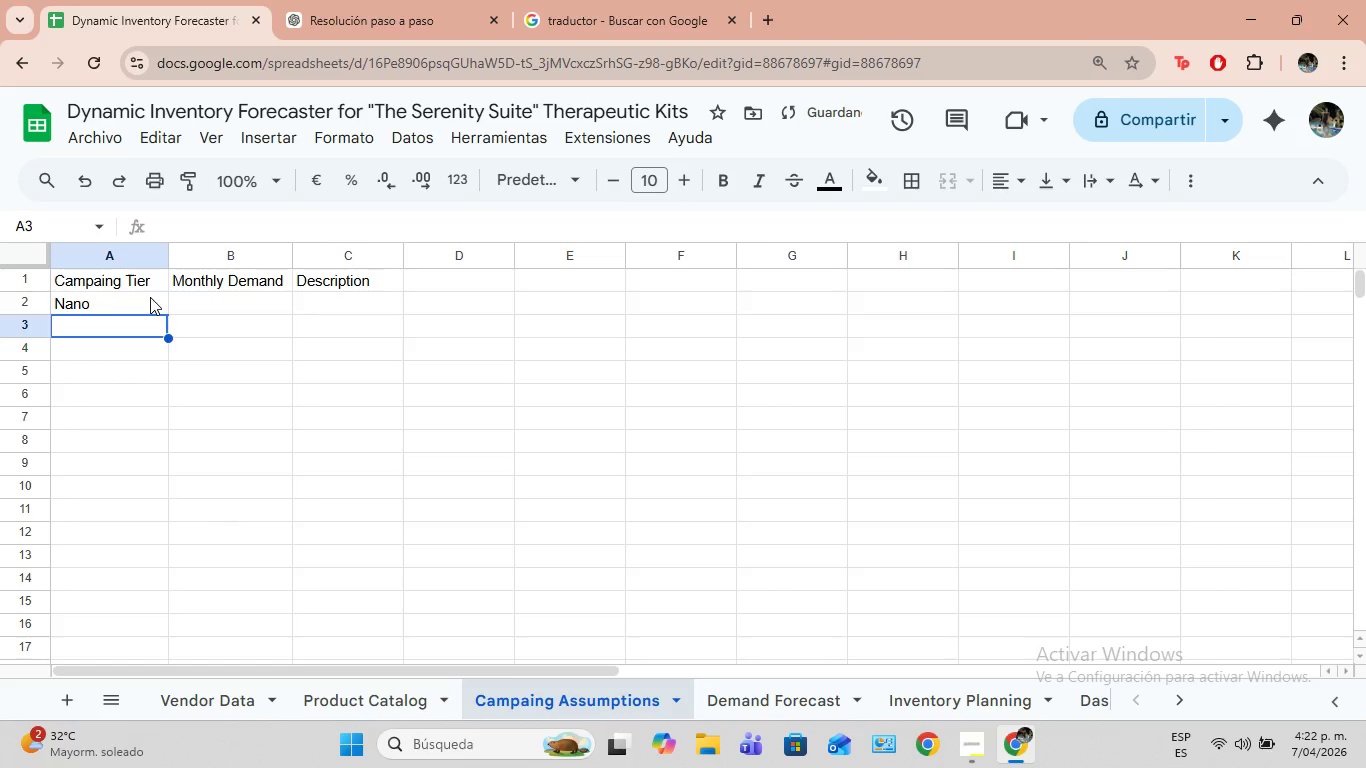 
type(m)
key(Backspace)
type(Micro)
 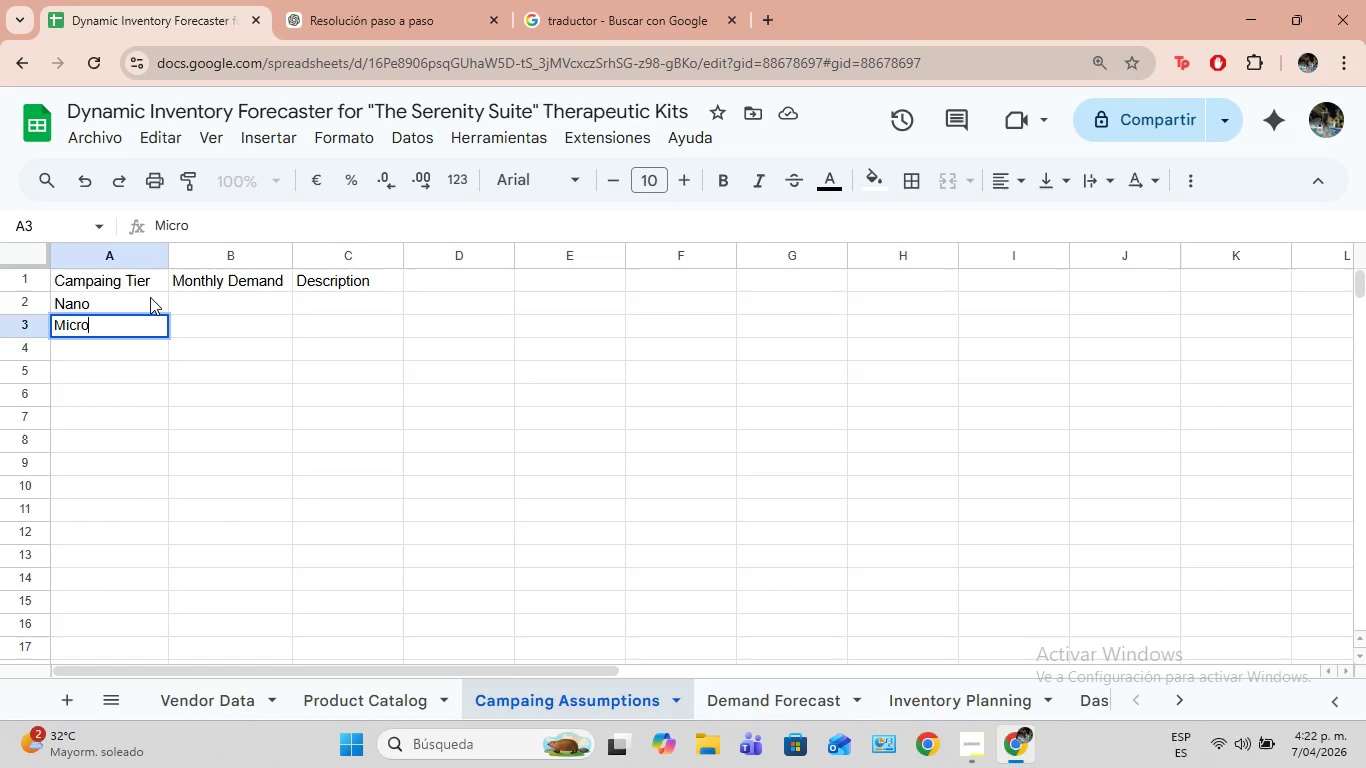 
key(Enter)
 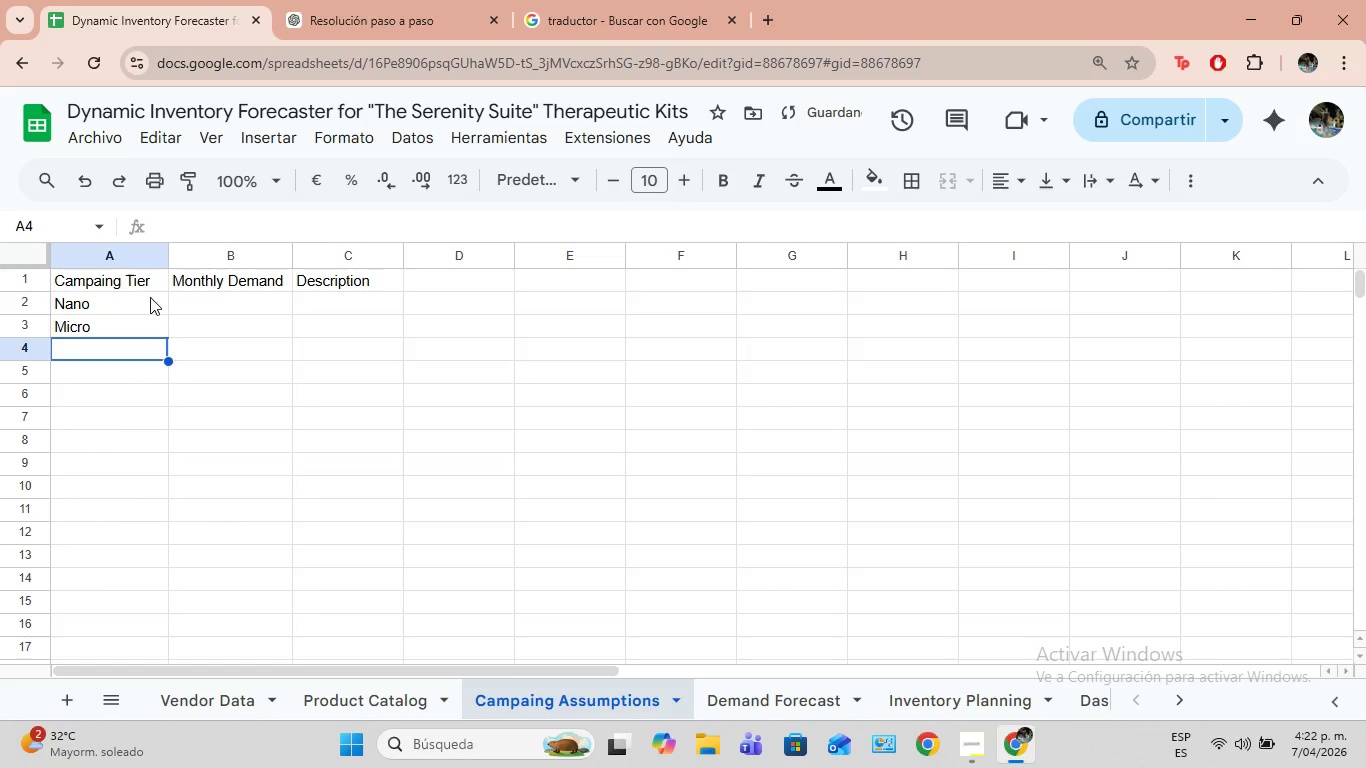 
type(Mega)
 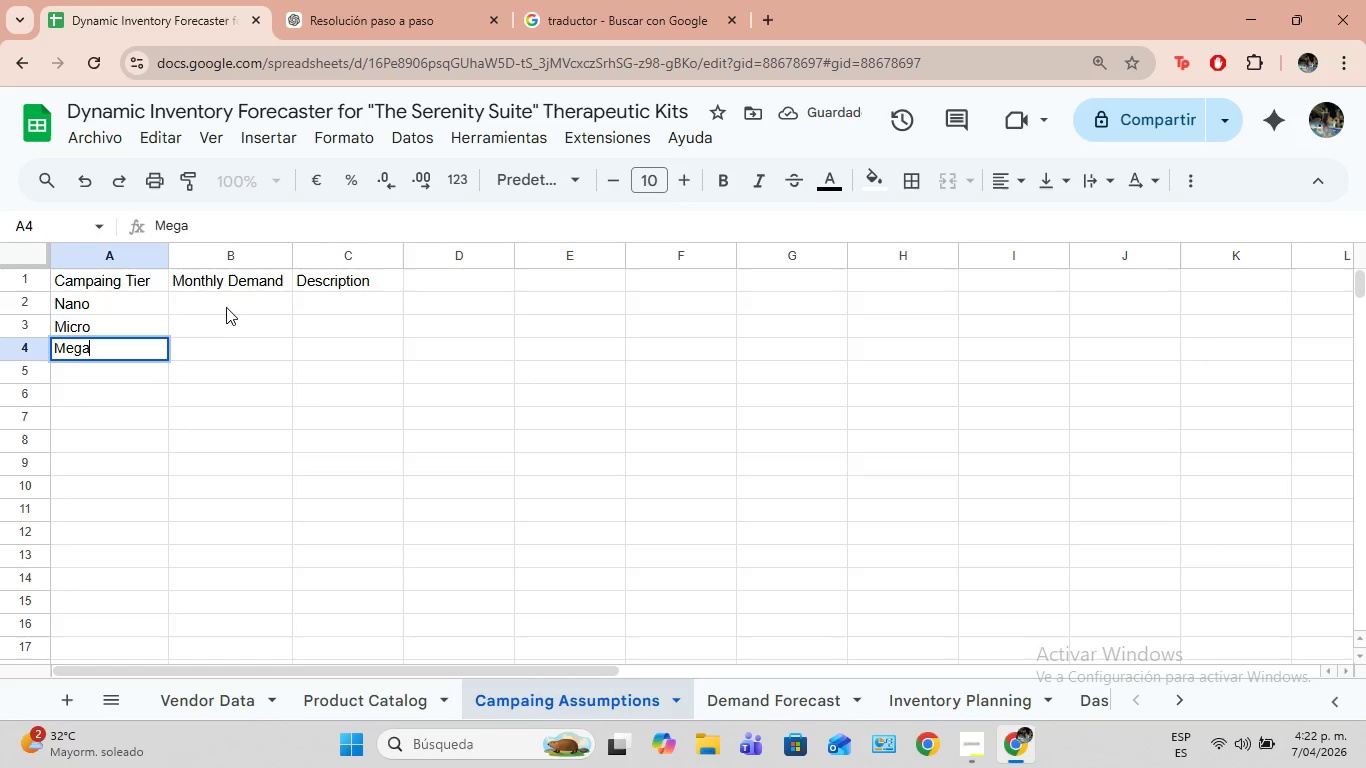 
left_click([227, 306])
 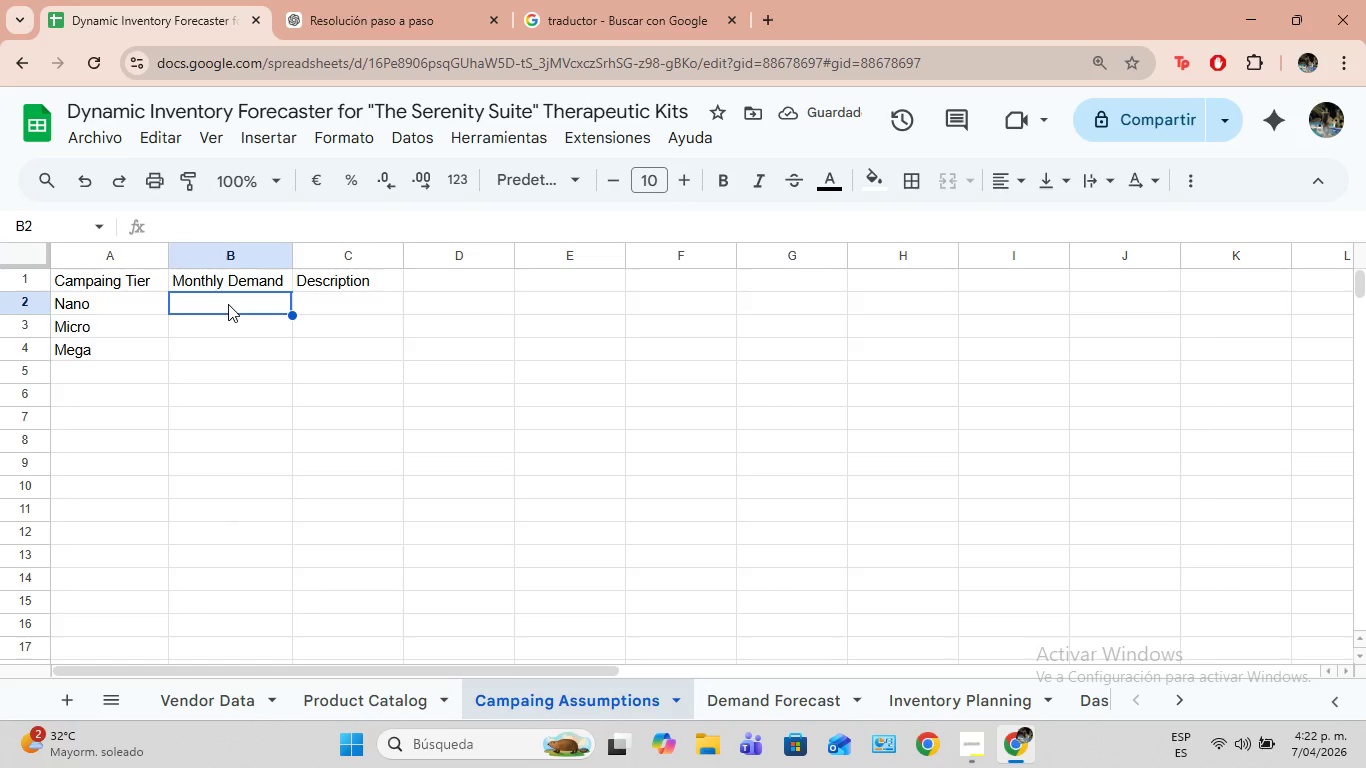 
key(1)
 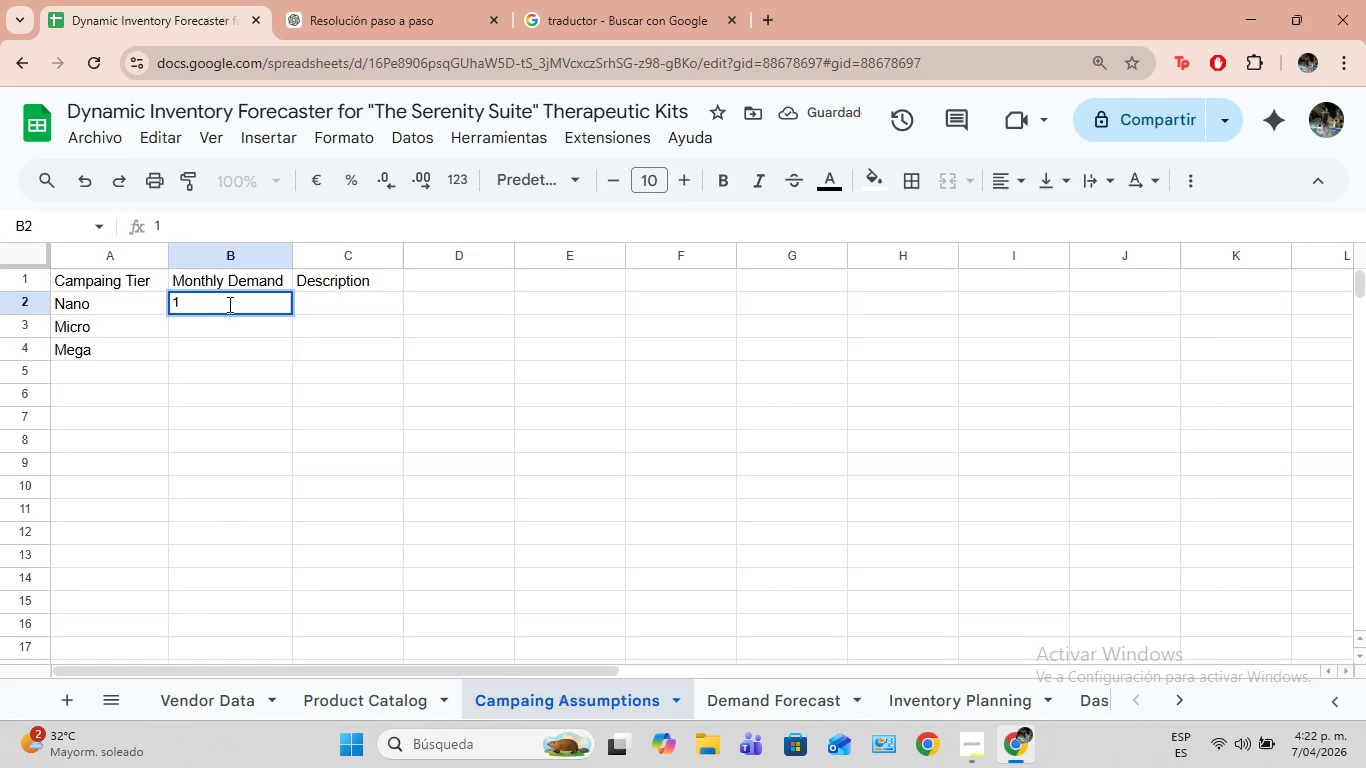 
key(Period)
 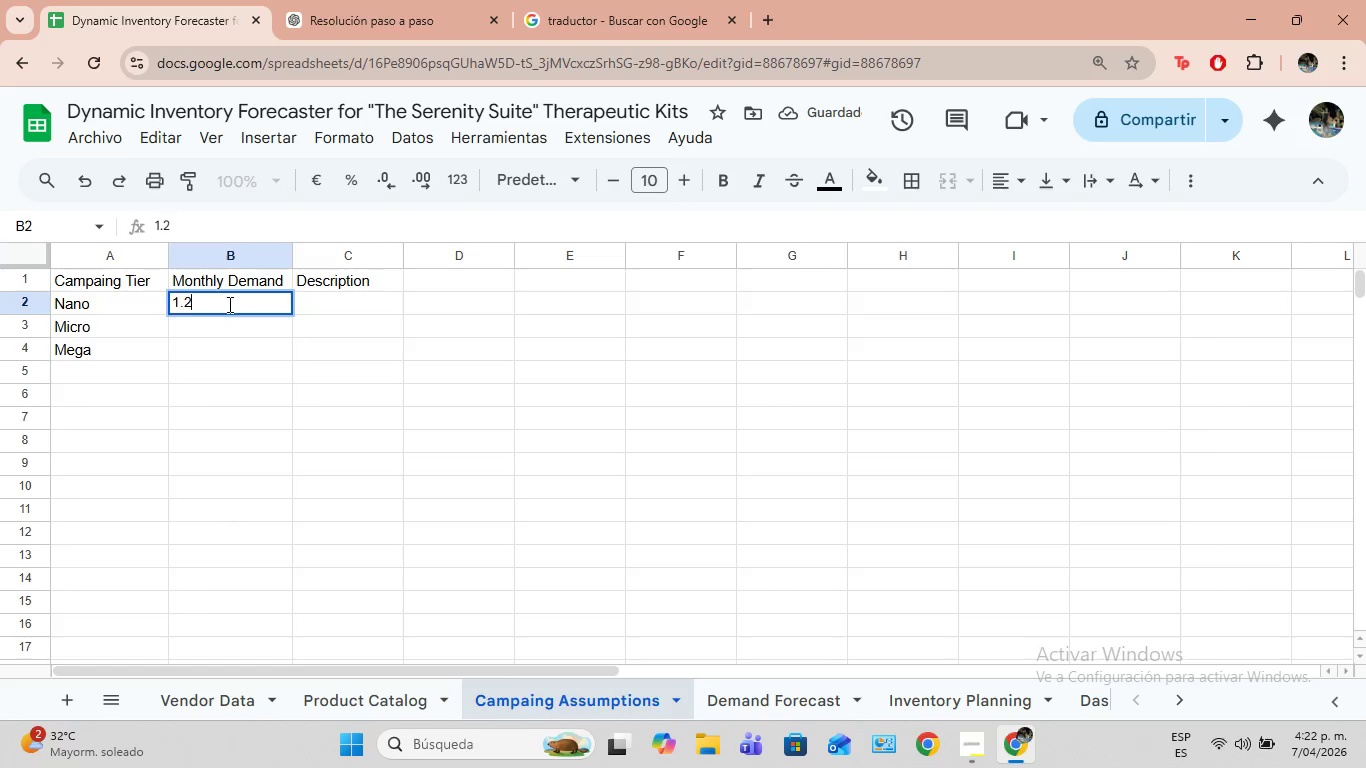 
key(2)
 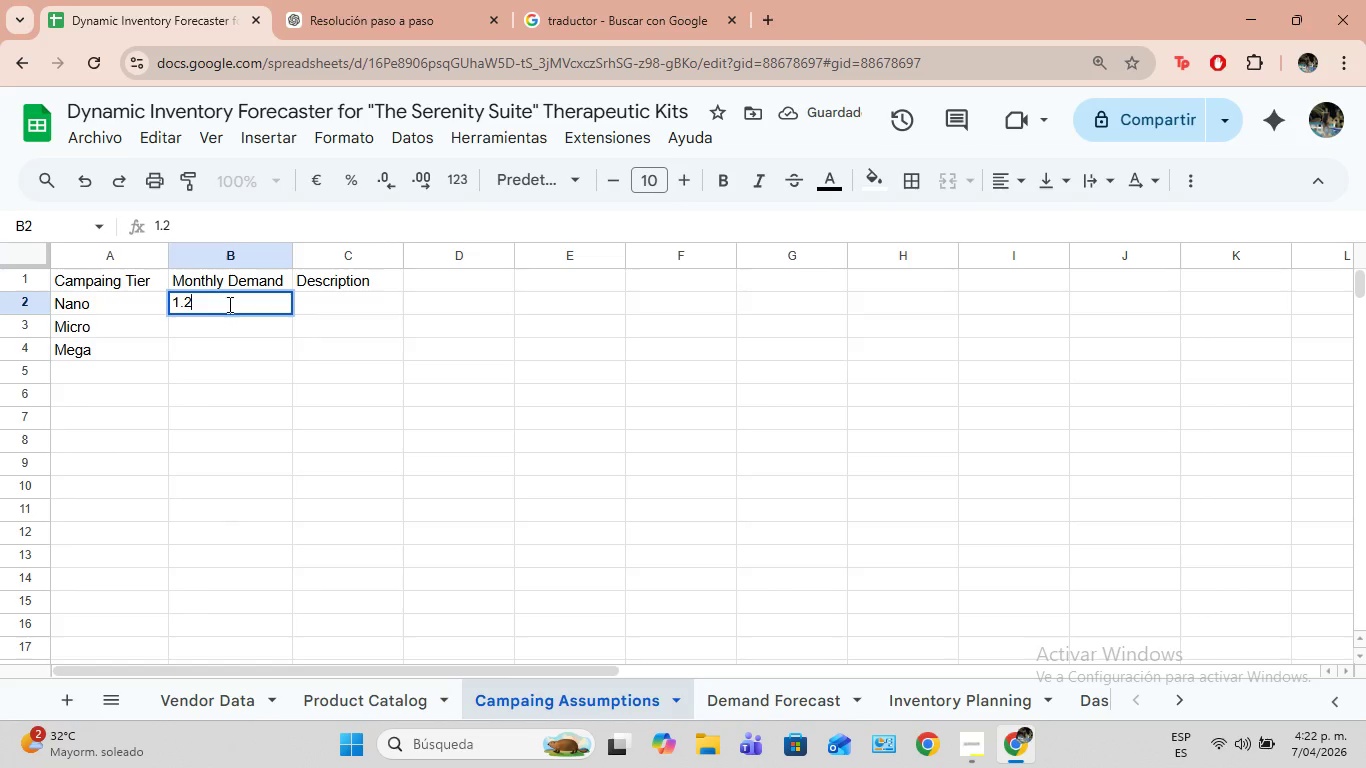 
key(Enter)
 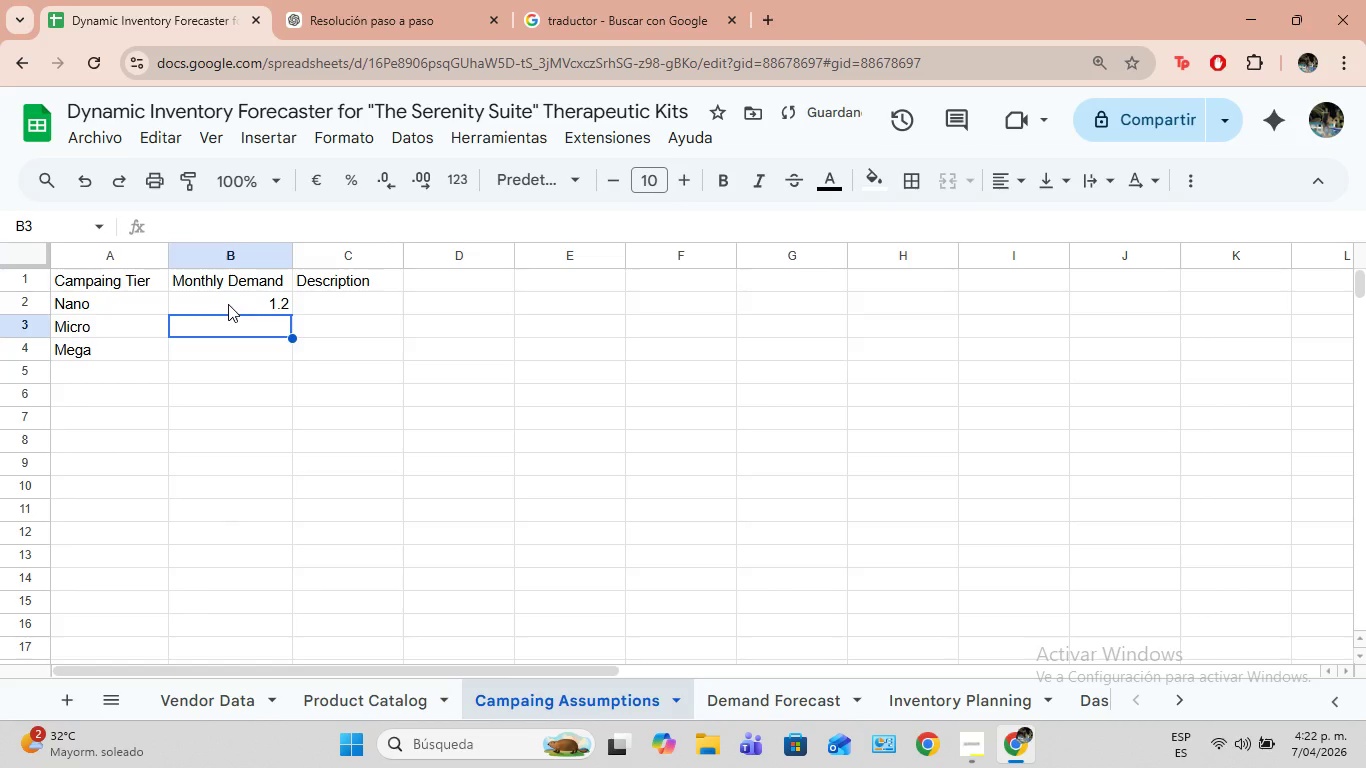 
key(1)
 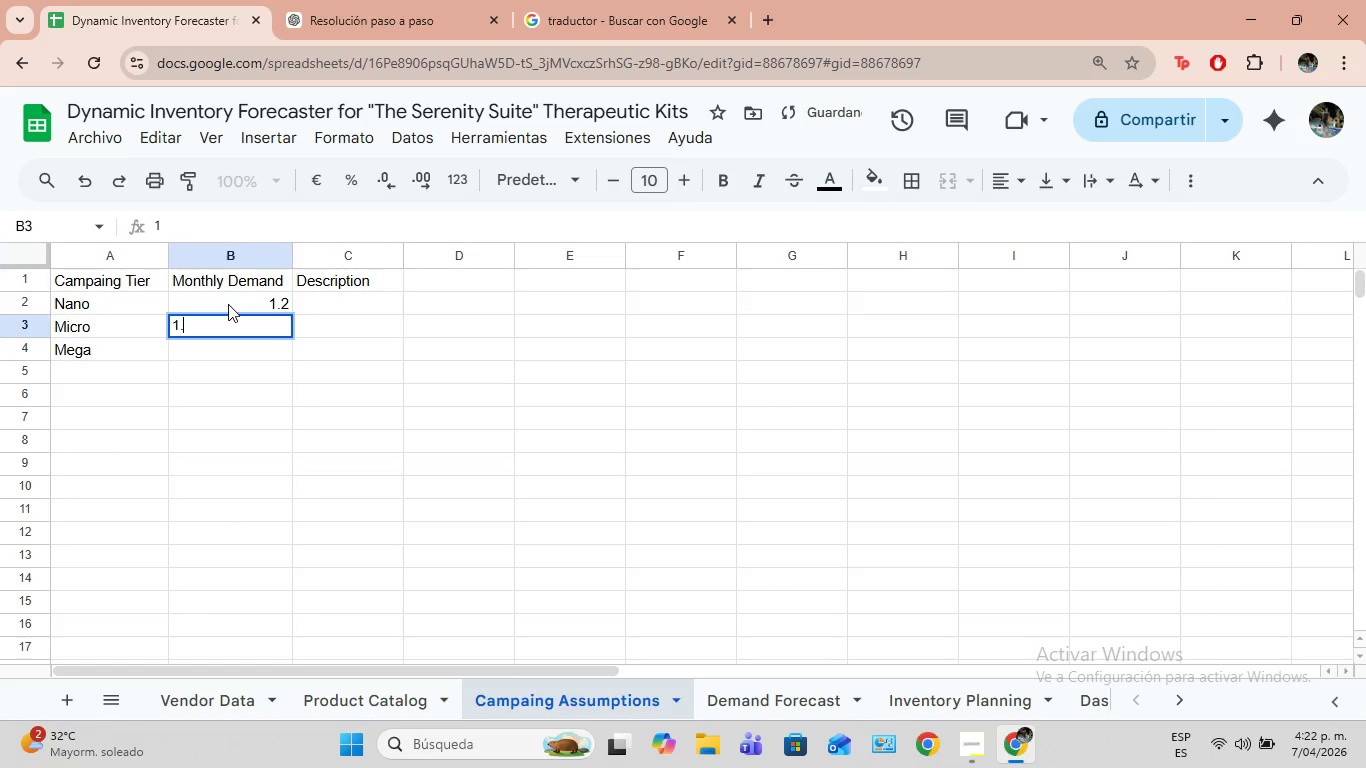 
key(Period)
 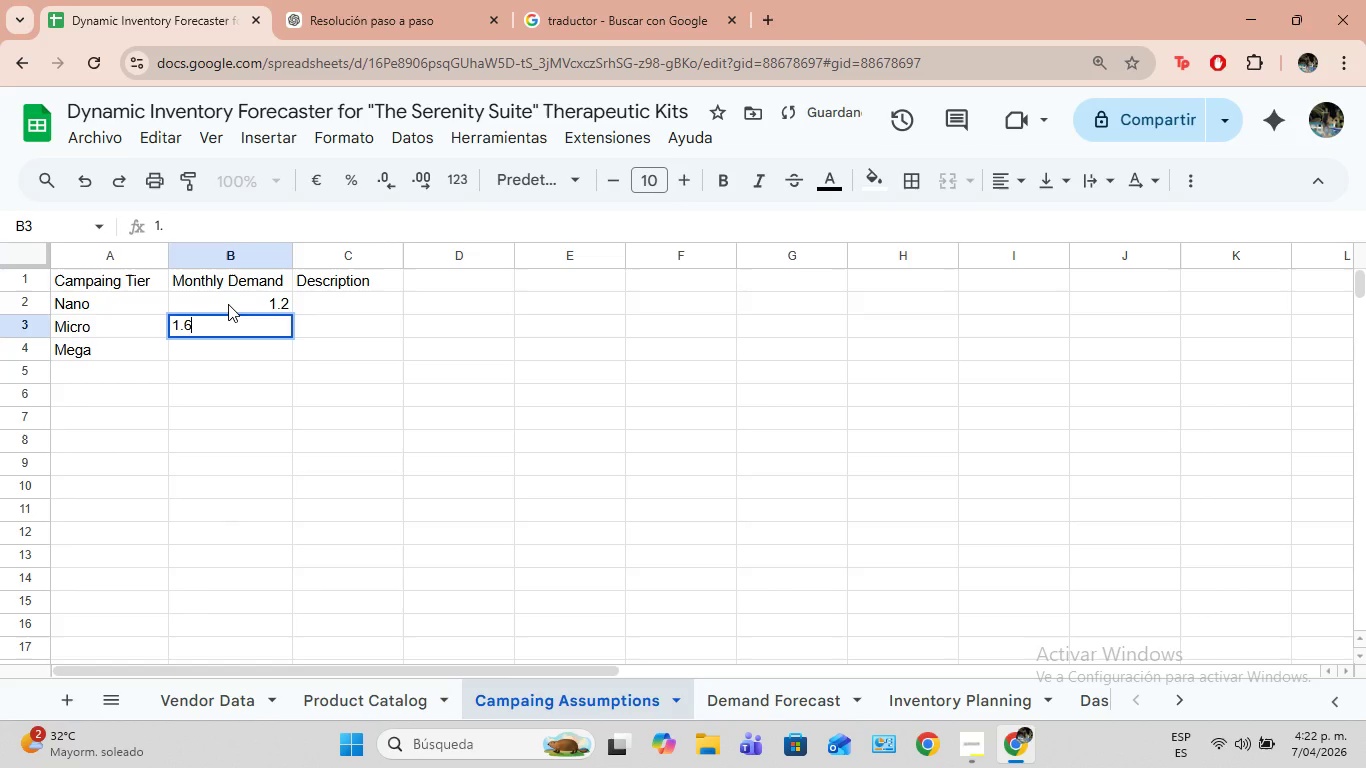 
key(6)
 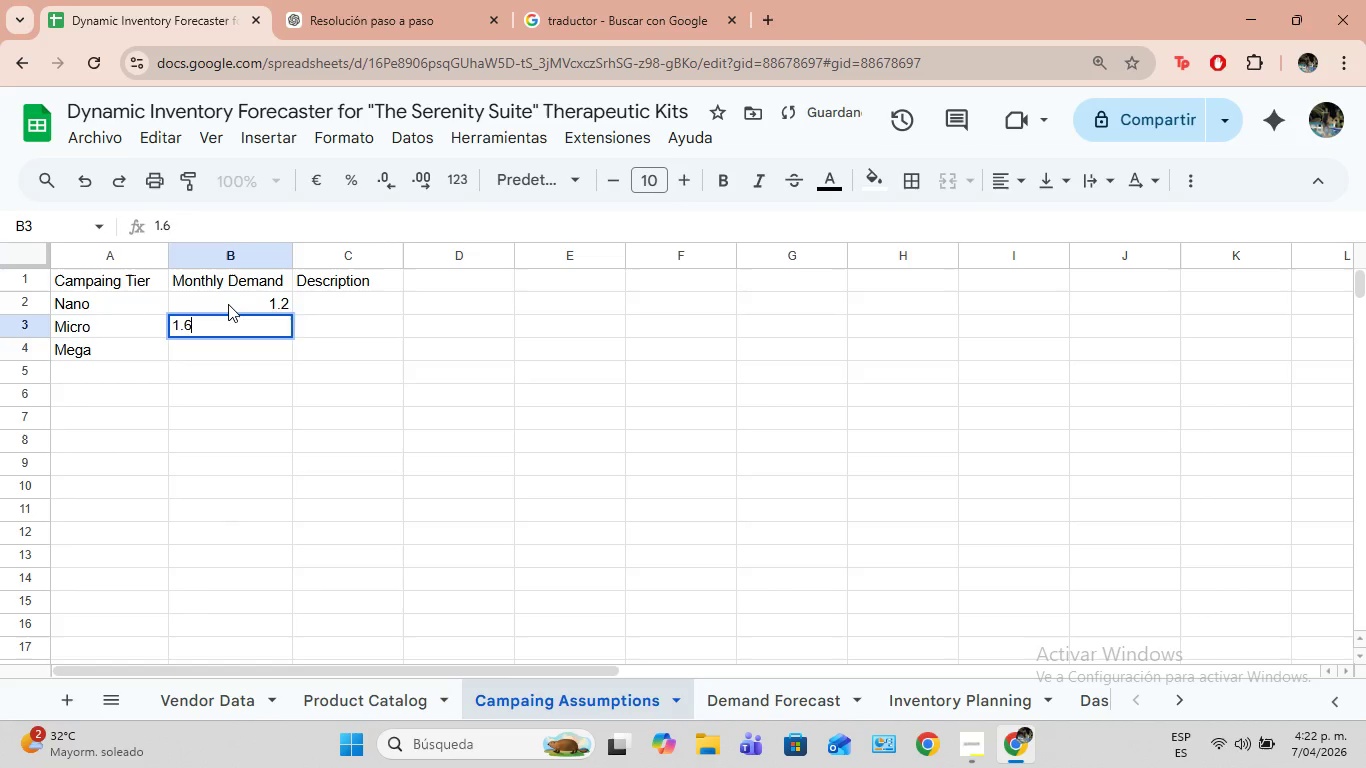 
key(Enter)
 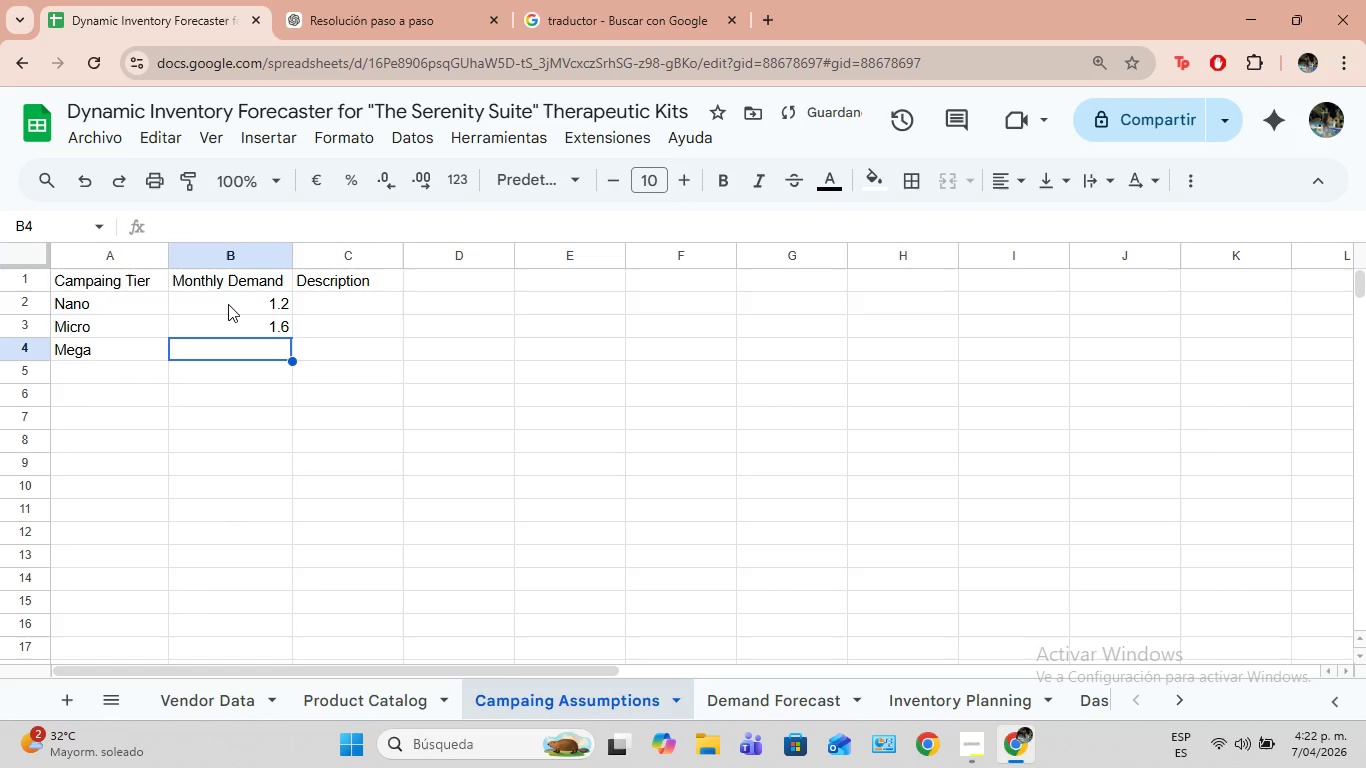 
key(2)
 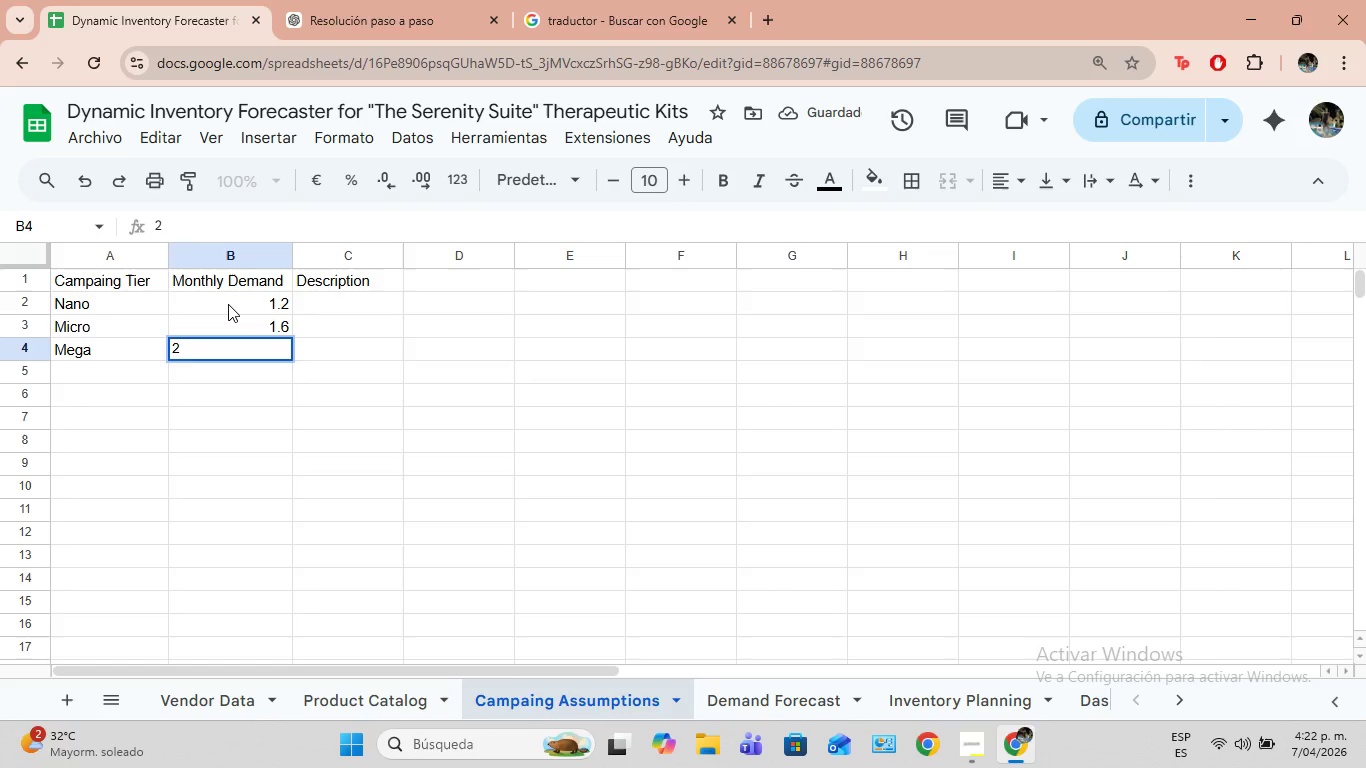 
key(Period)
 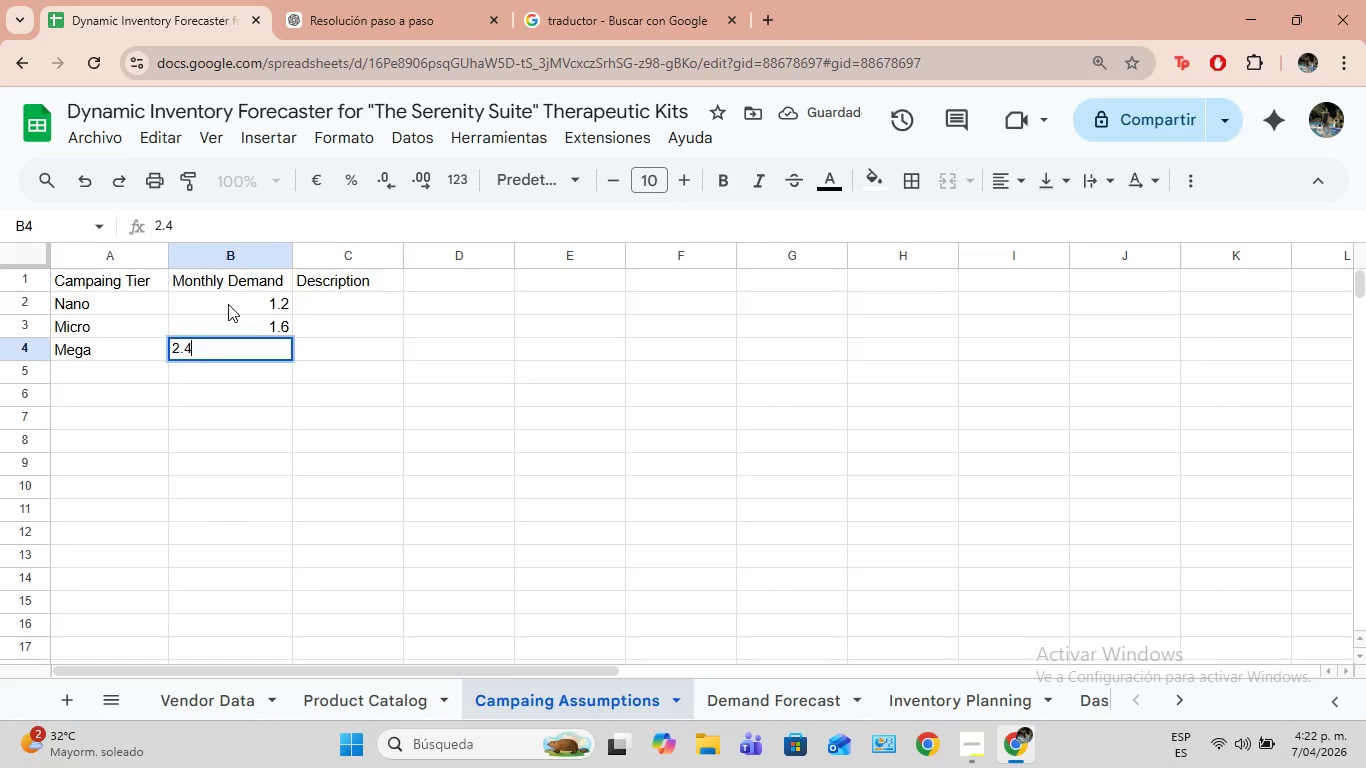 
key(4)
 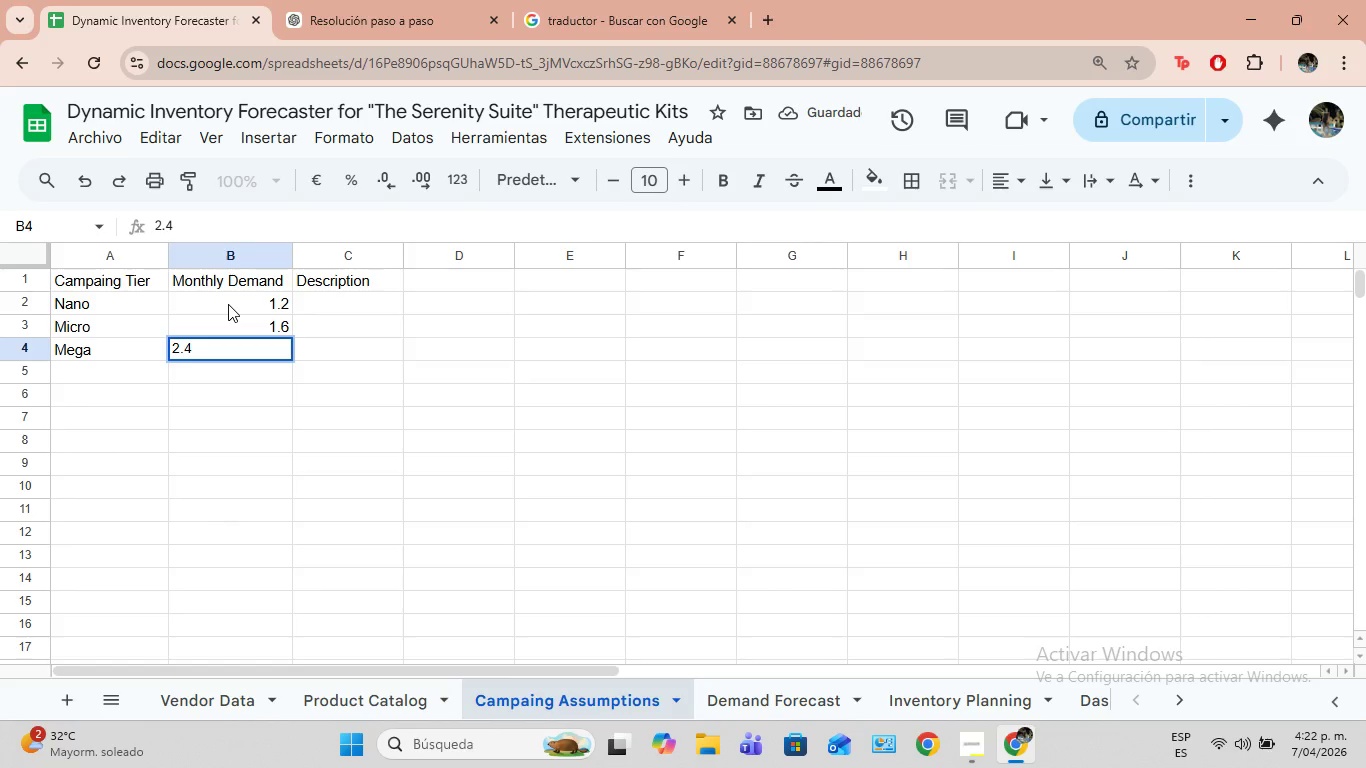 
key(Enter)
 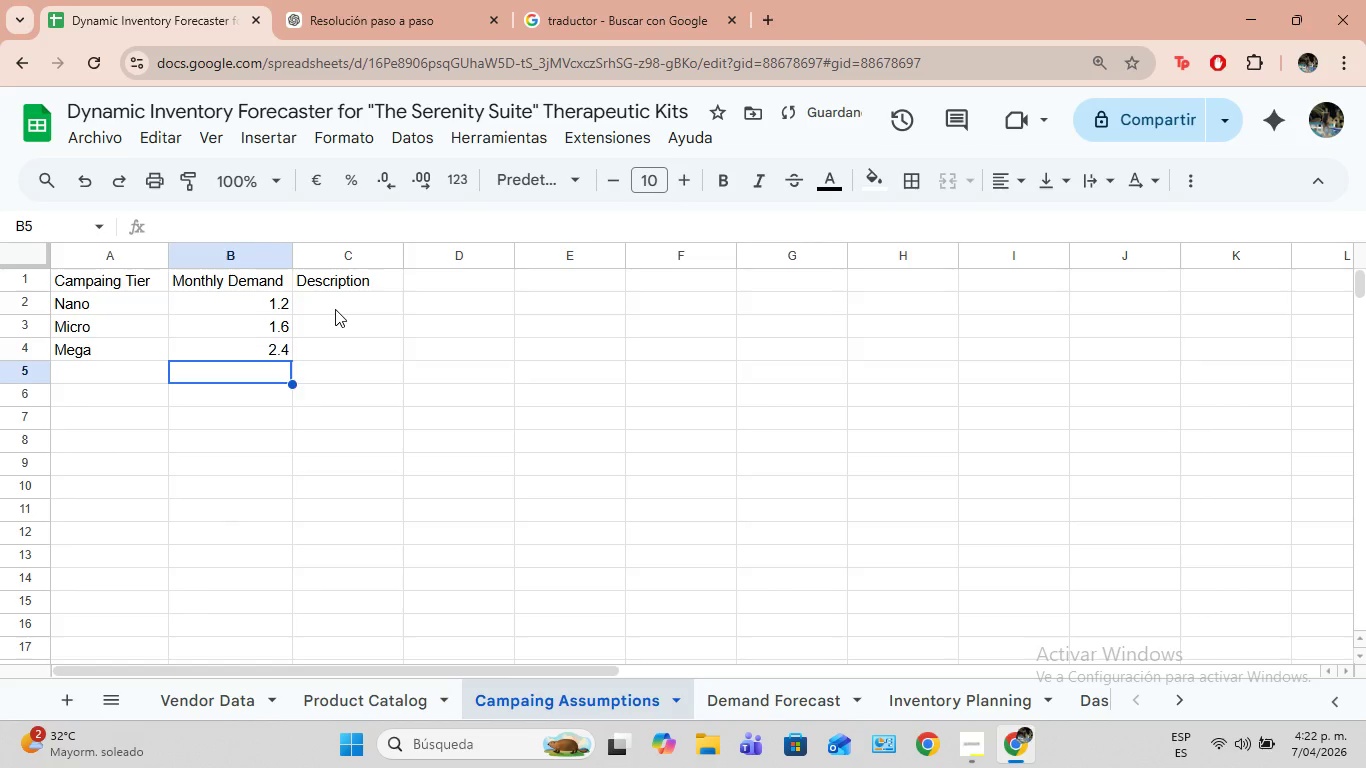 
left_click([335, 309])
 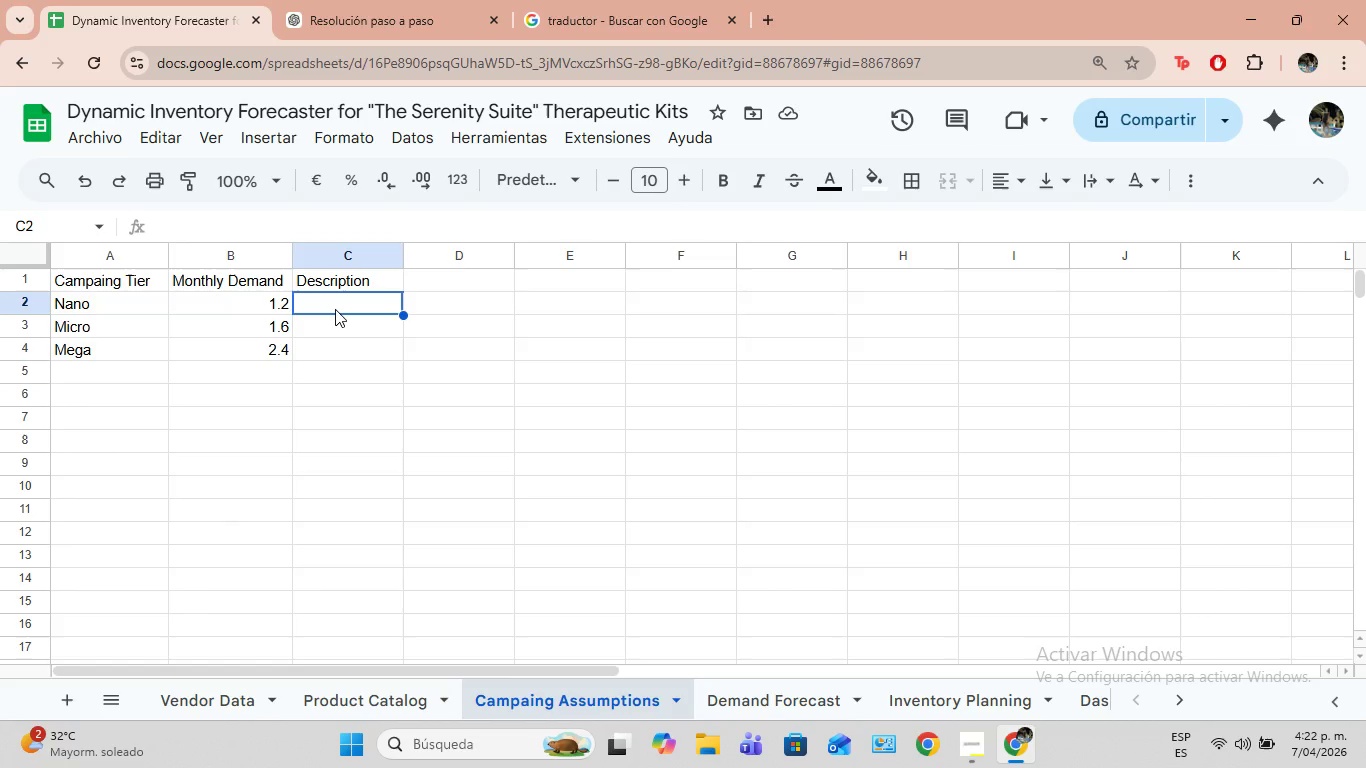 
wait(7.84)
 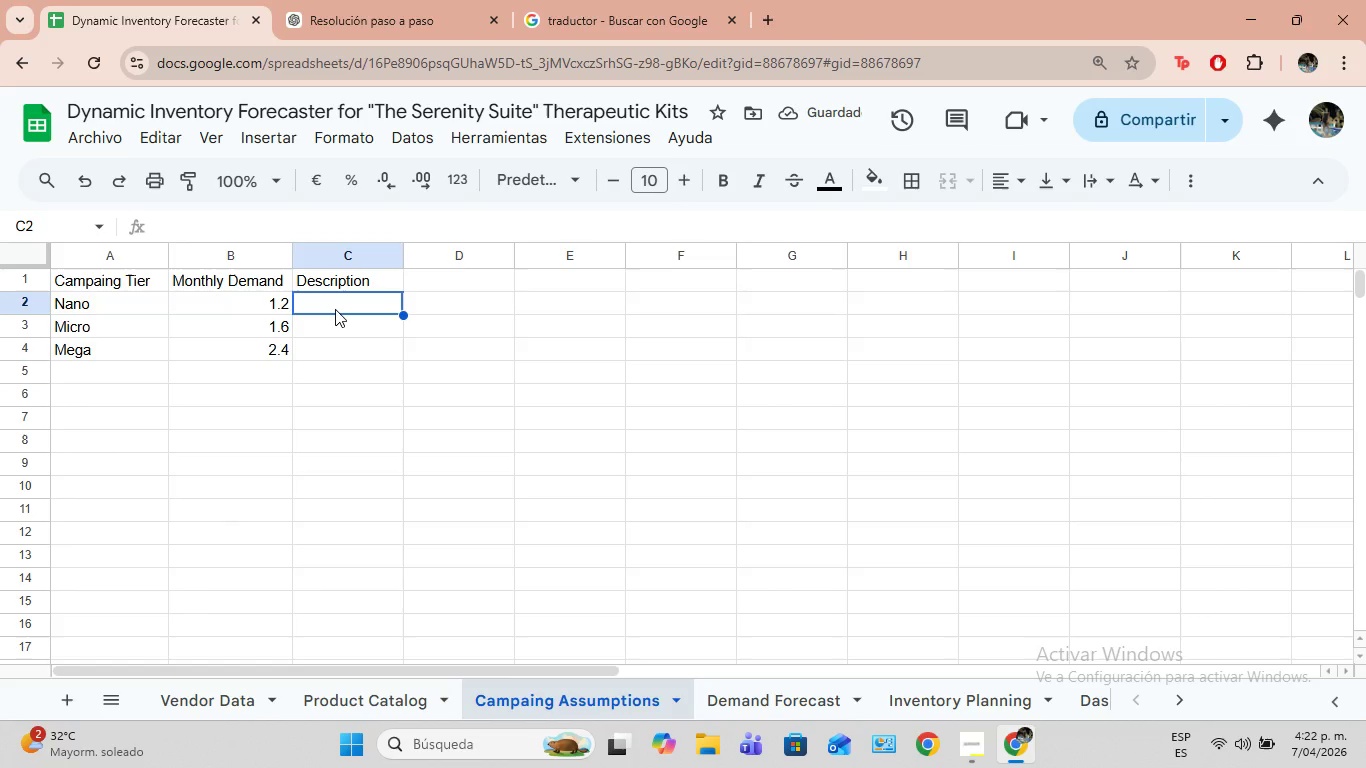 
type(Small  )
key(Backspace)
type(influencer push)
 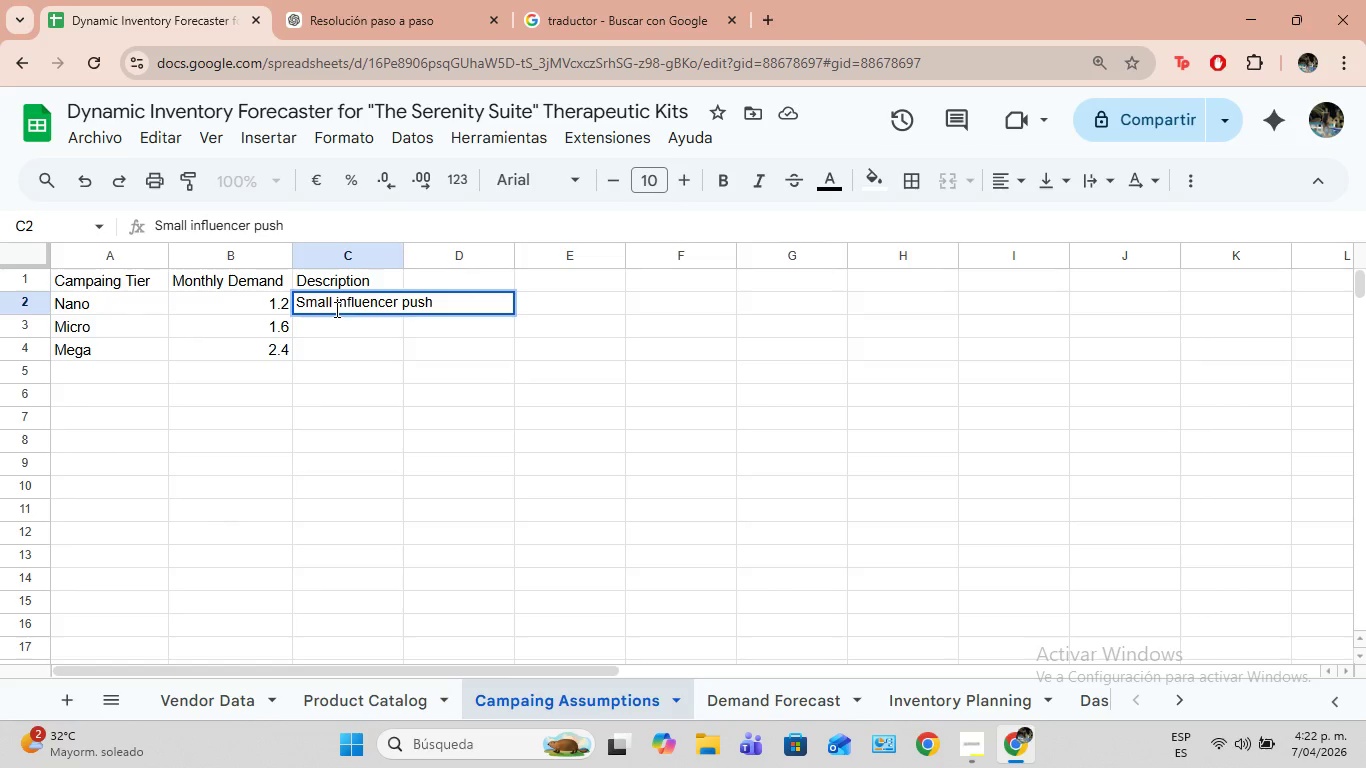 
key(Enter)
 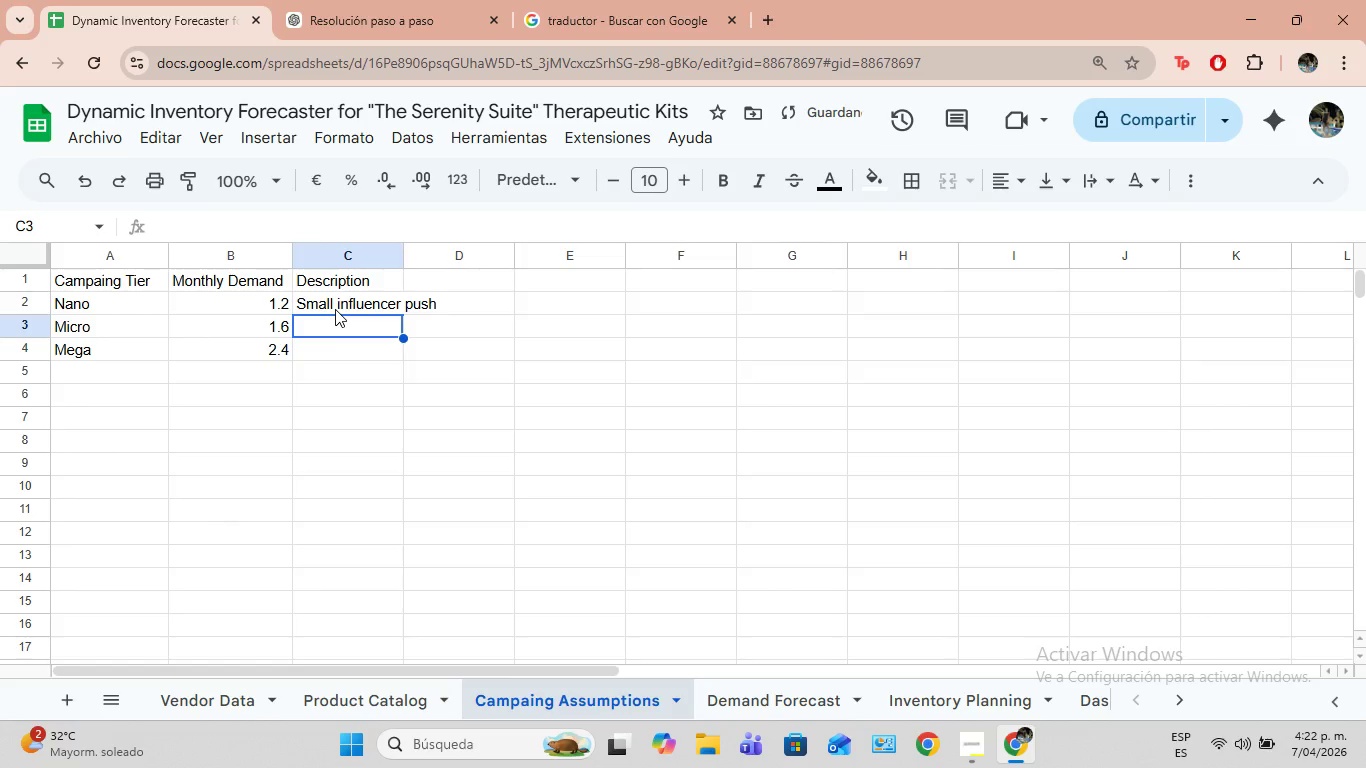 
type(Mid-size social cama)
key(Backspace)
type(paing)
 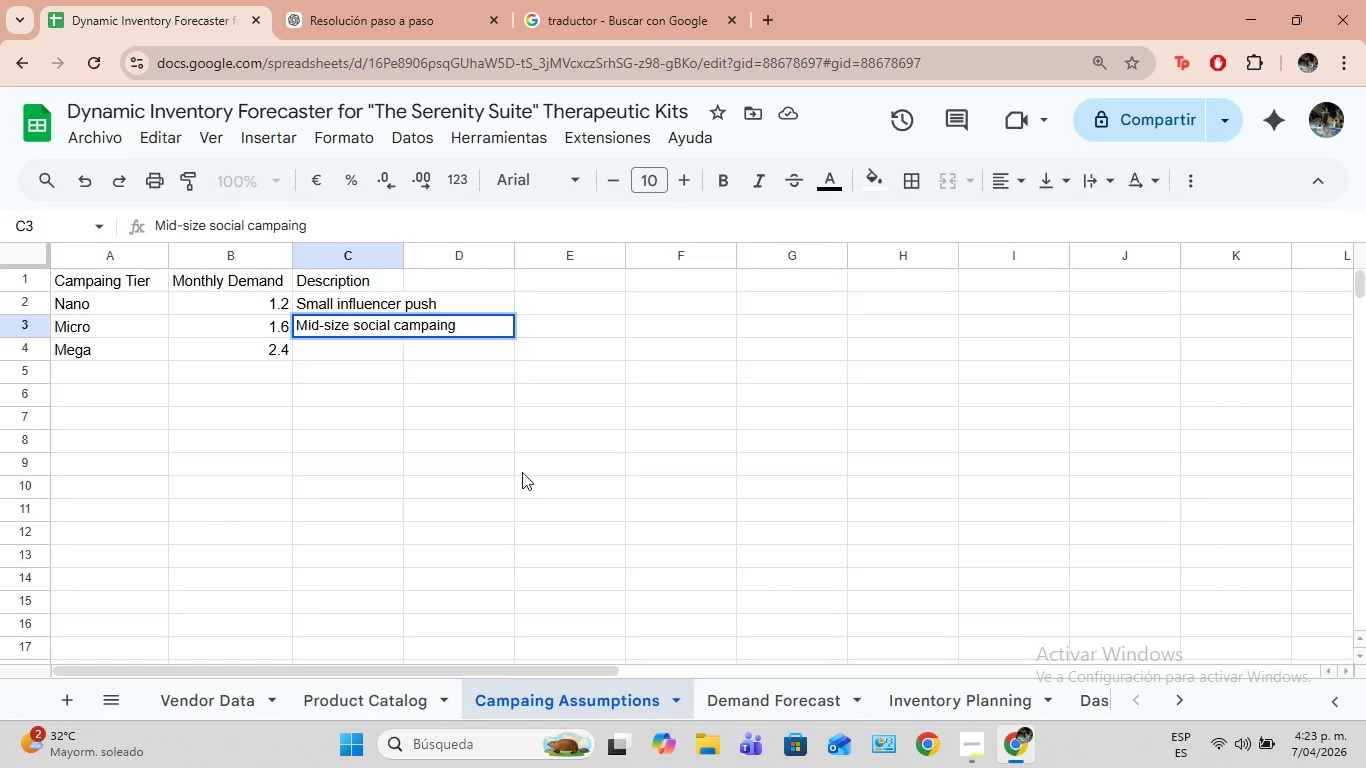 
key(N)
 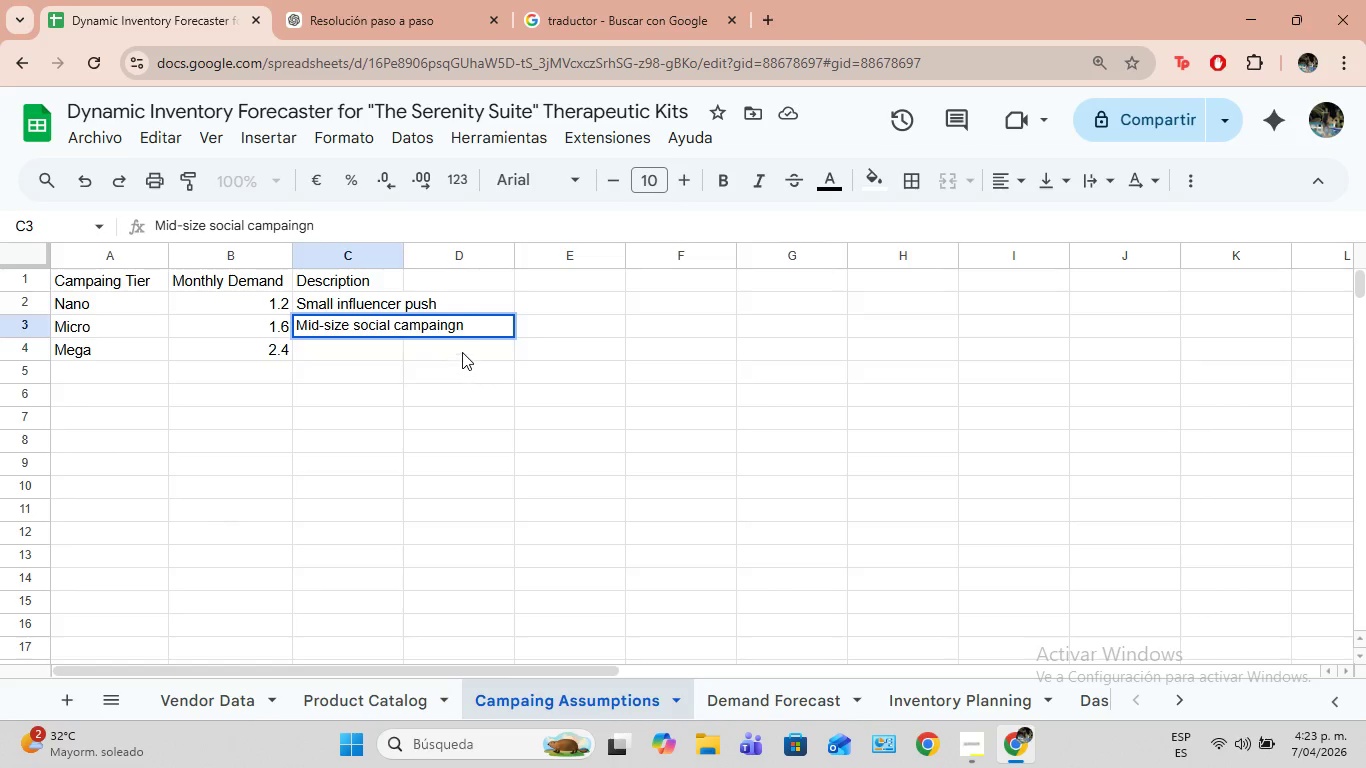 
left_click([446, 329])
 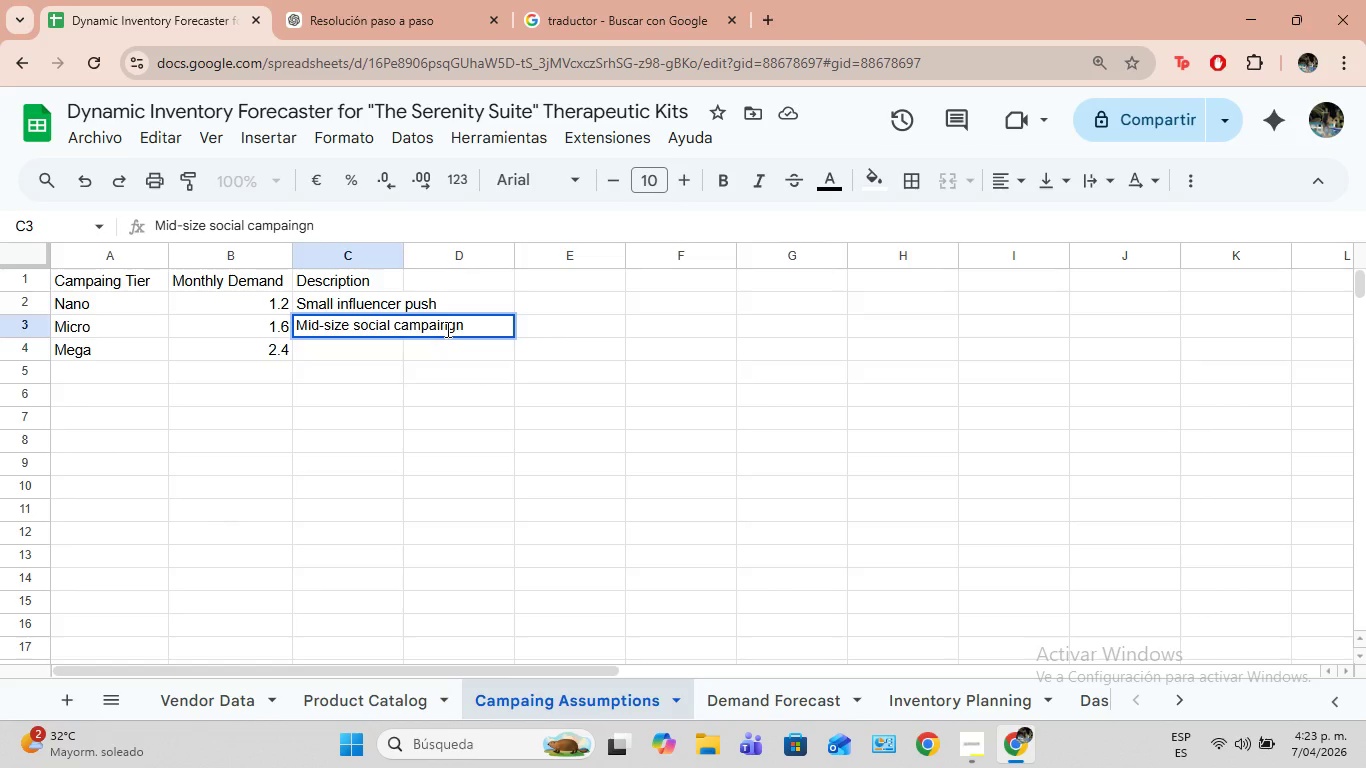 
key(Backspace)
 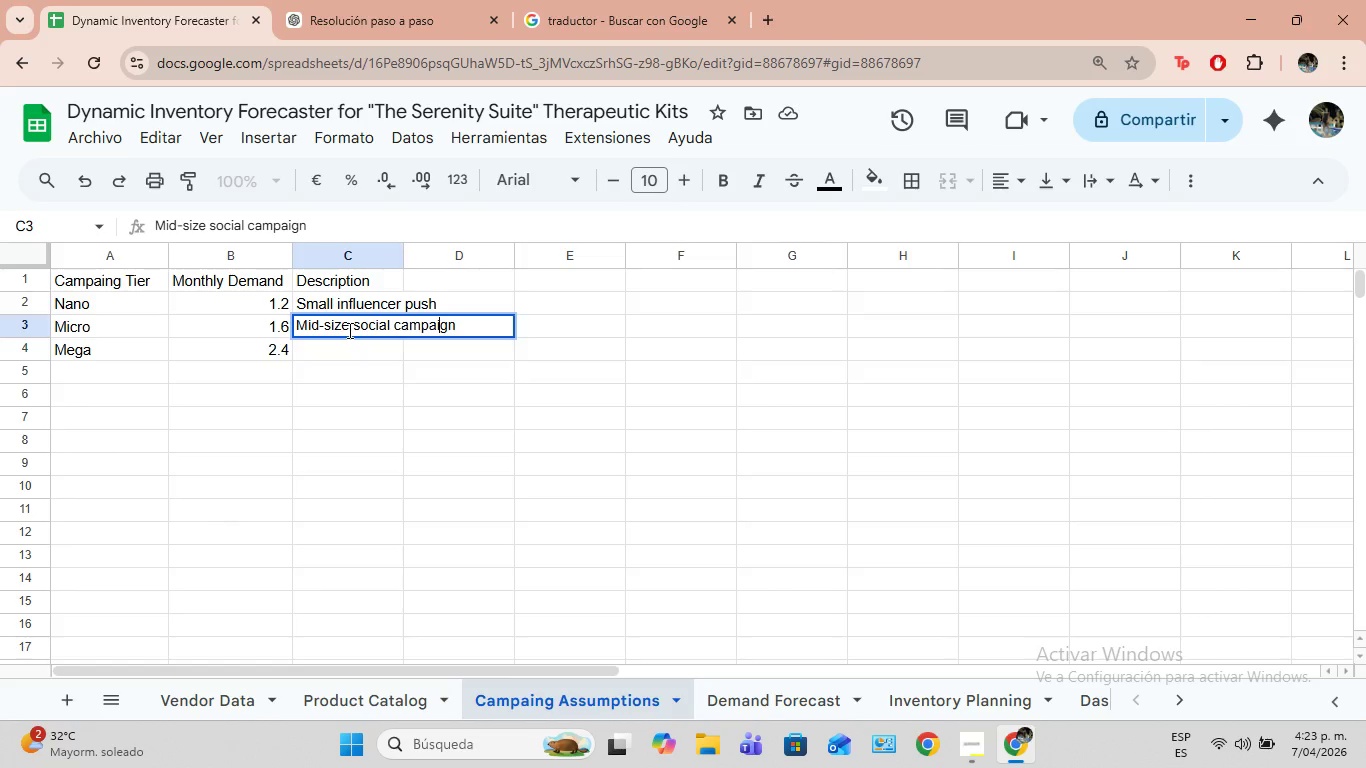 
wait(10.7)
 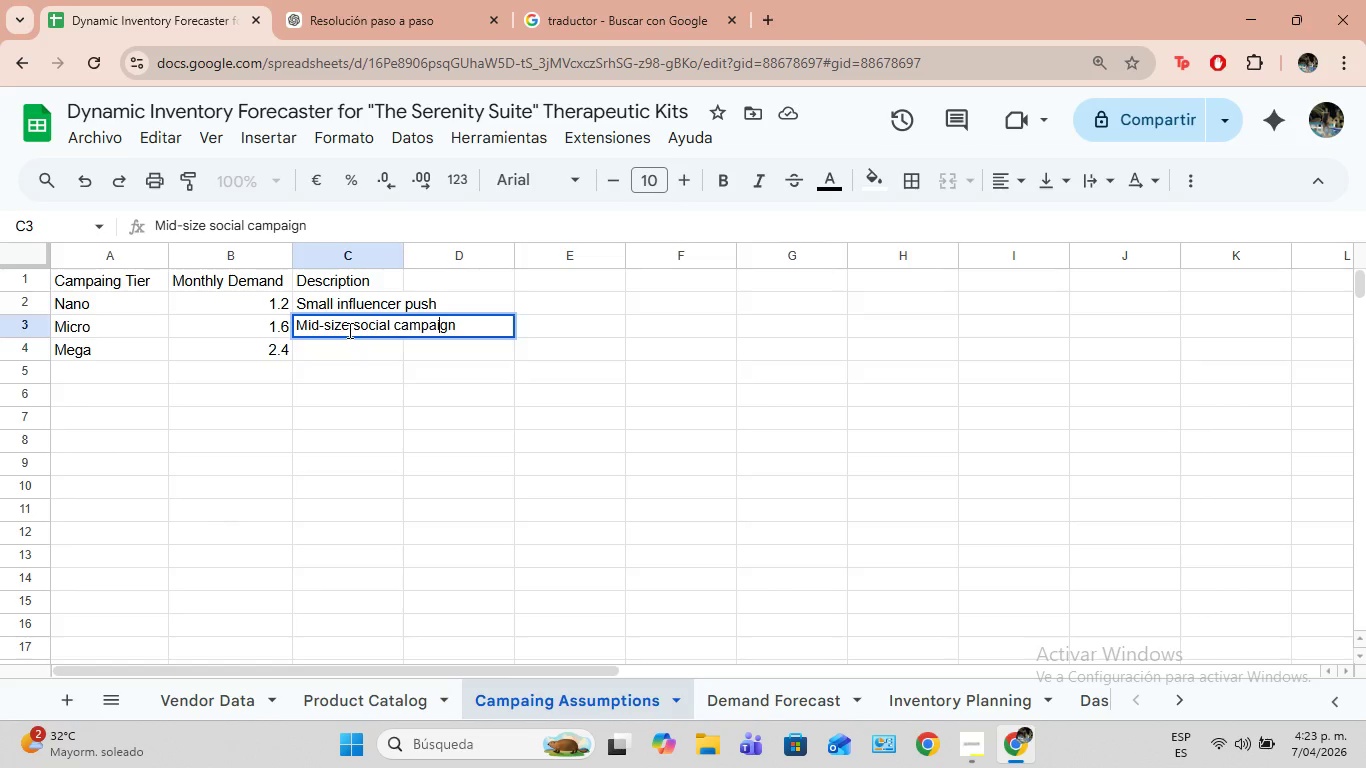 
left_click([346, 355])
 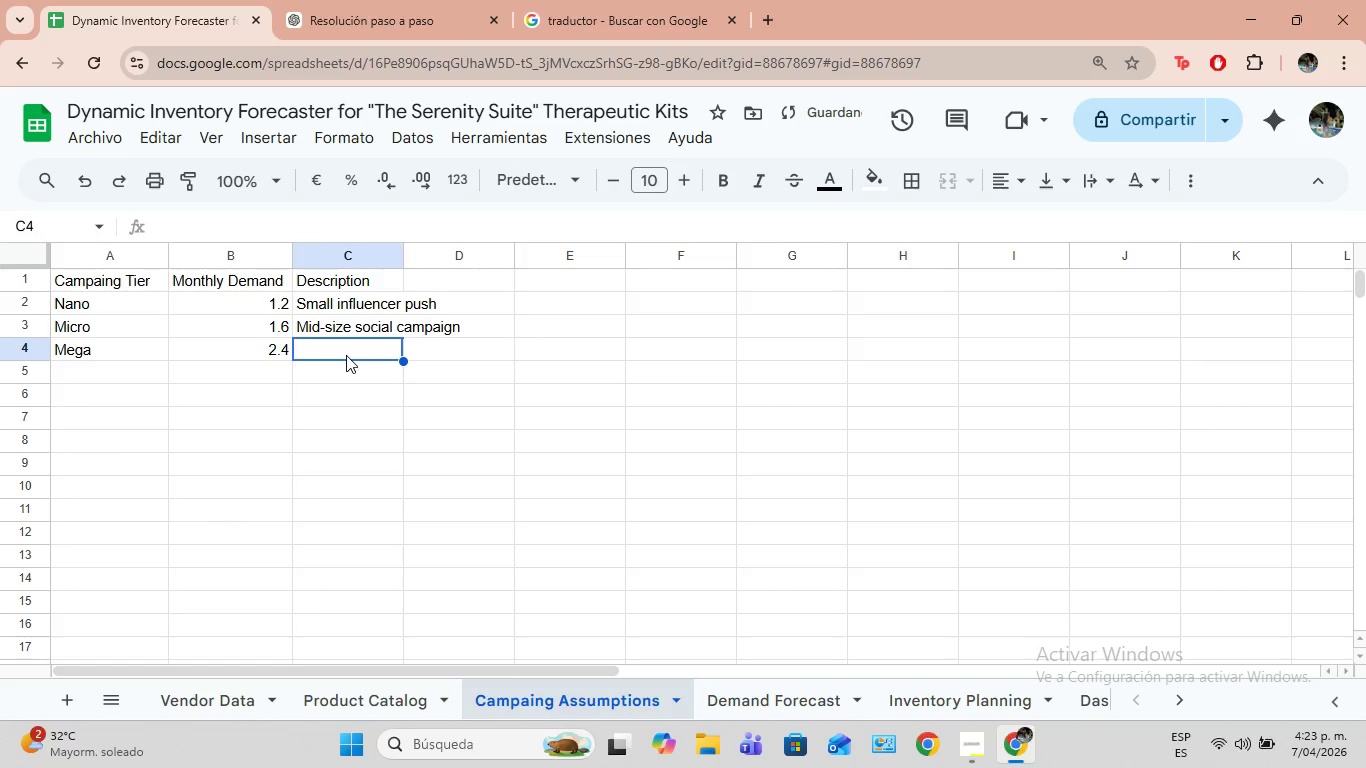 
type(National awareness )
 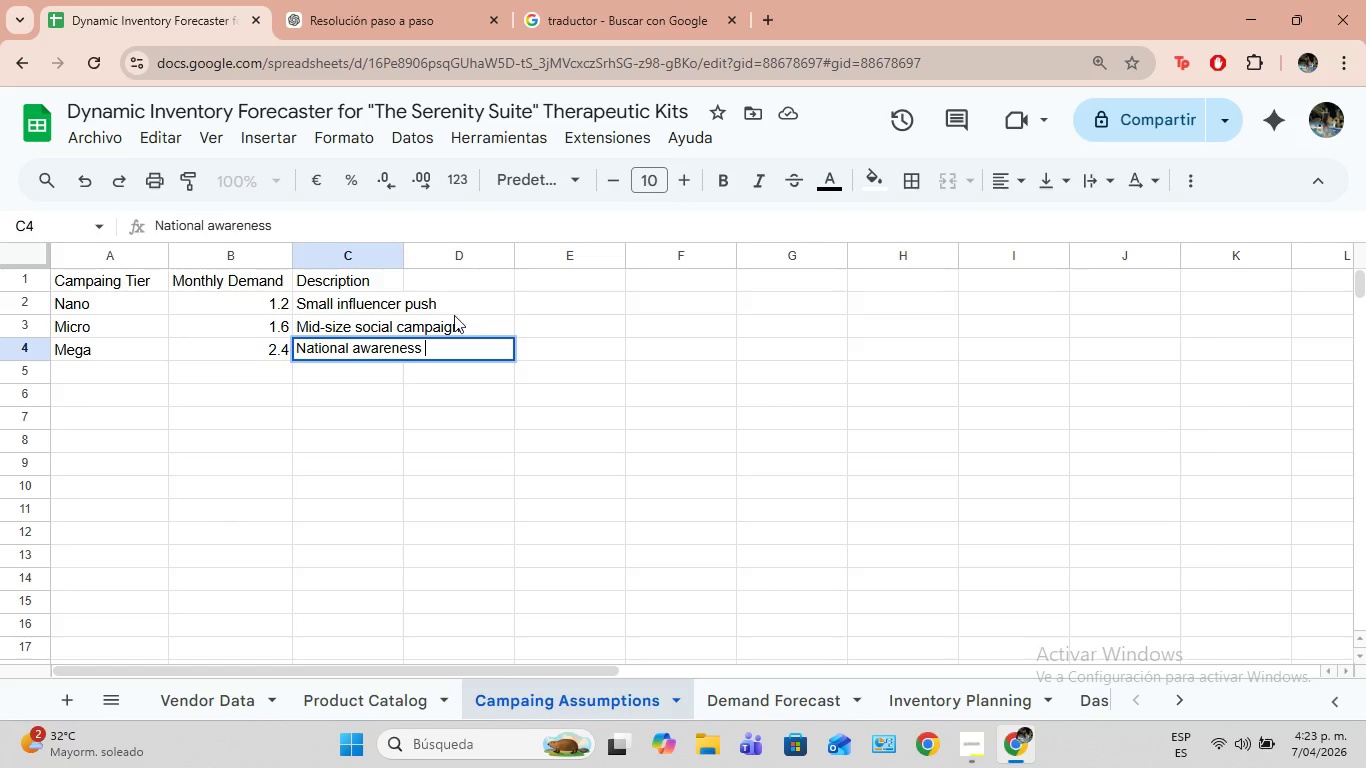 
left_click([458, 330])
 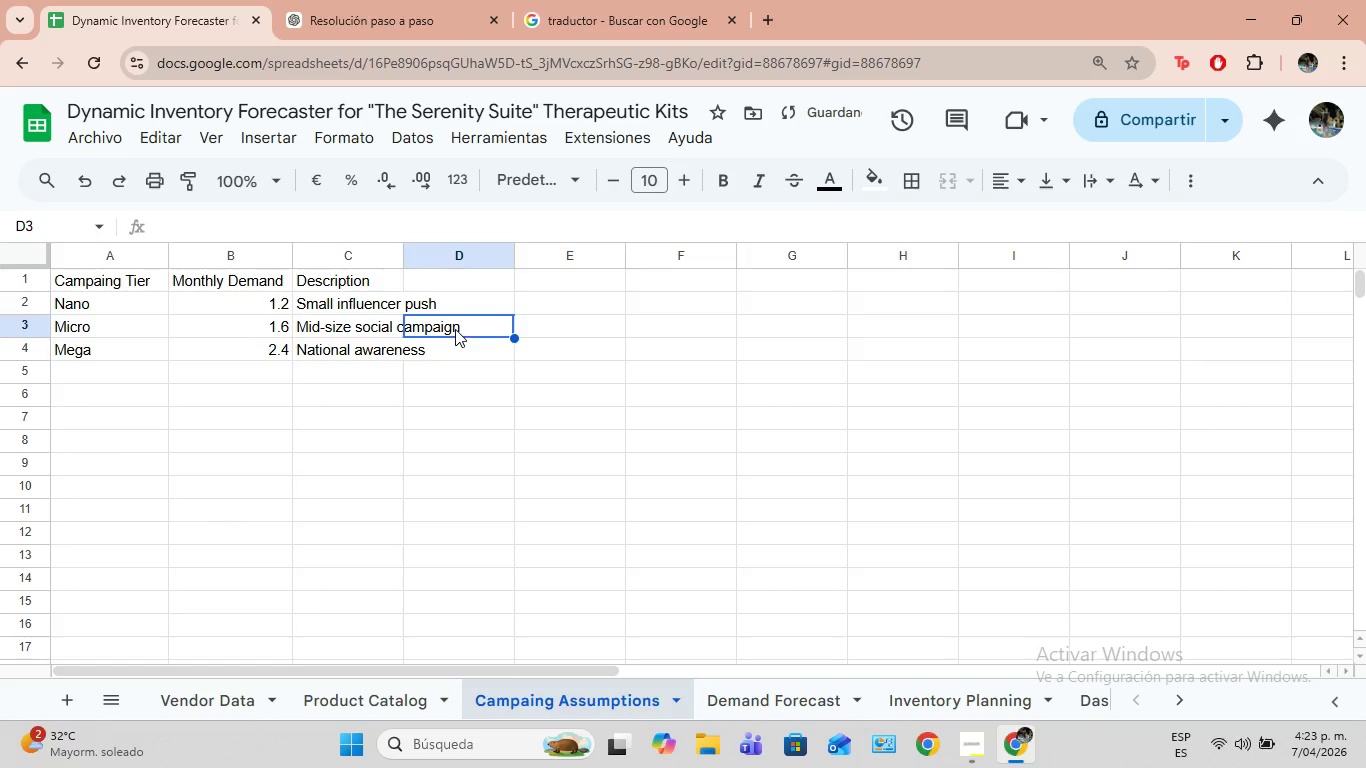 
double_click([457, 328])
 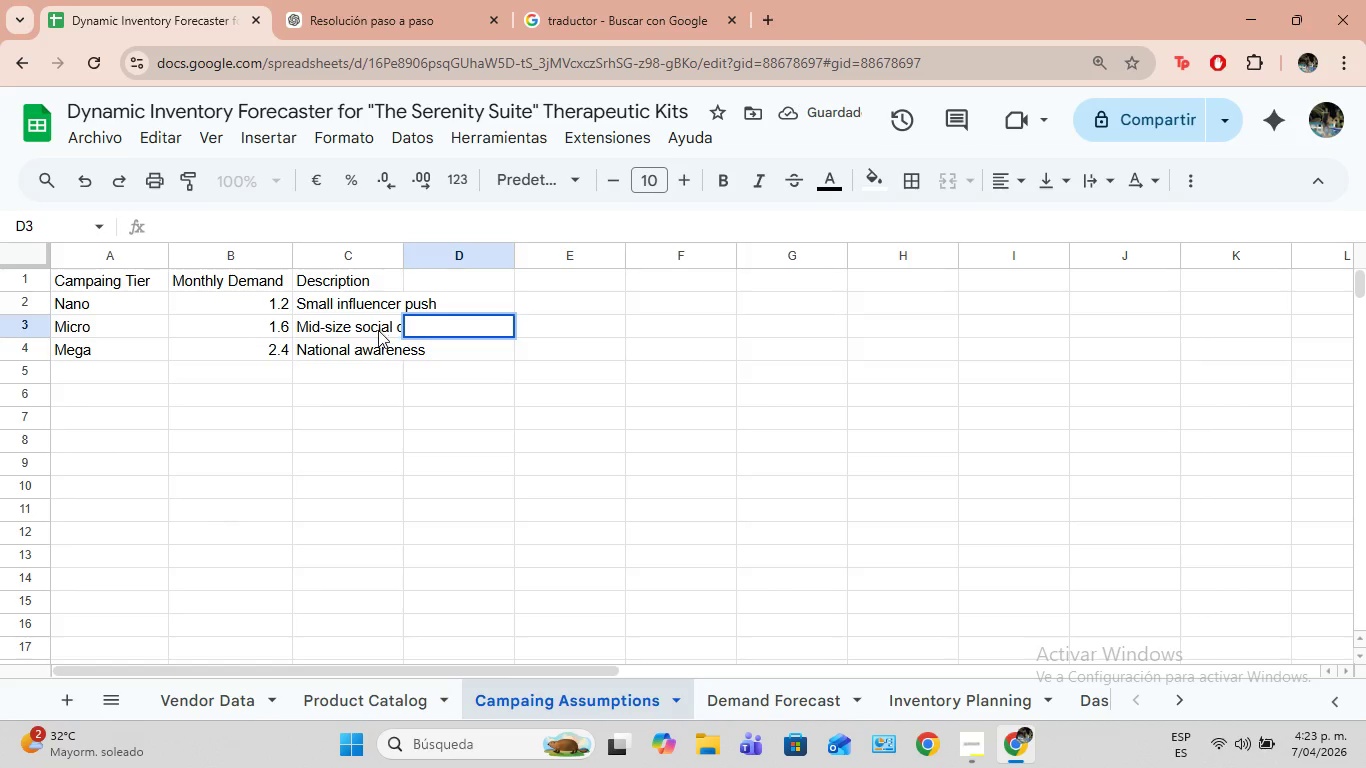 
double_click([378, 330])
 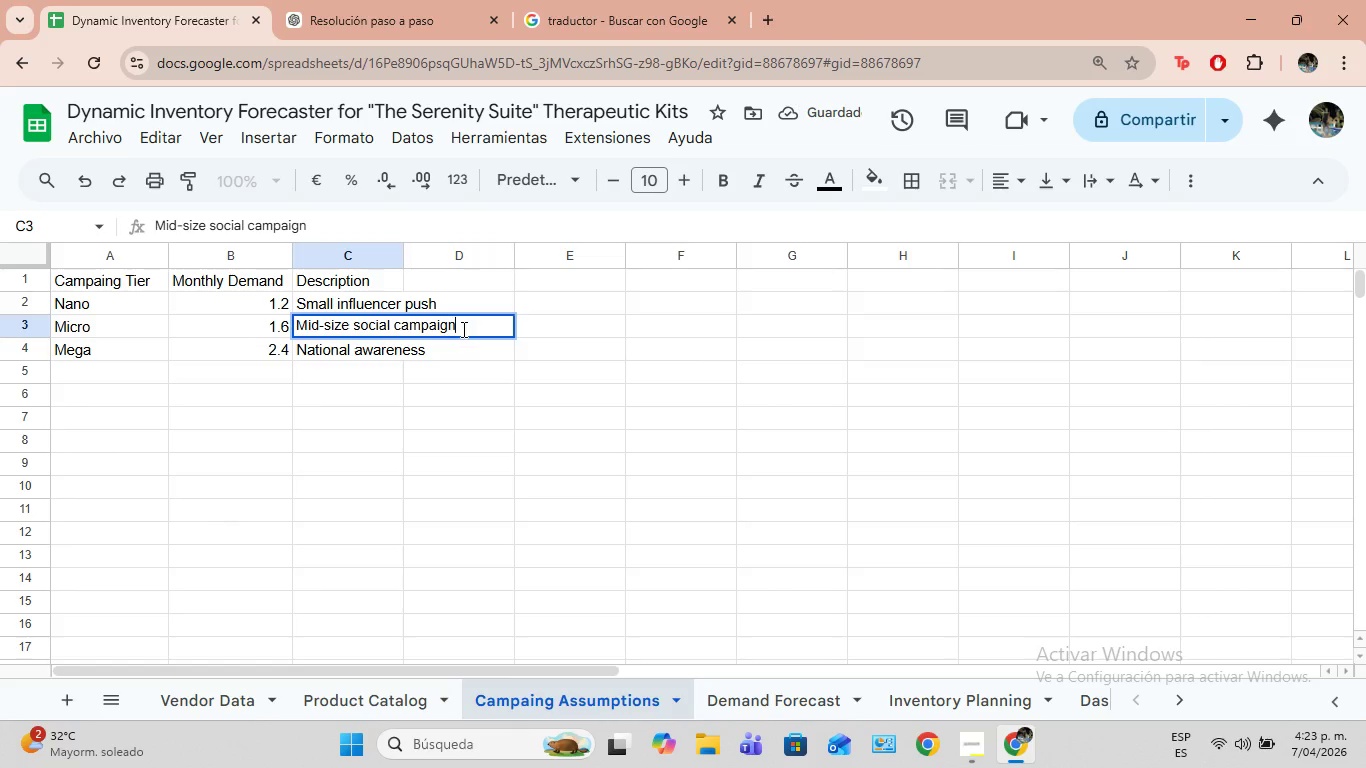 
left_click_drag(start_coordinate=[461, 328], to_coordinate=[396, 327])
 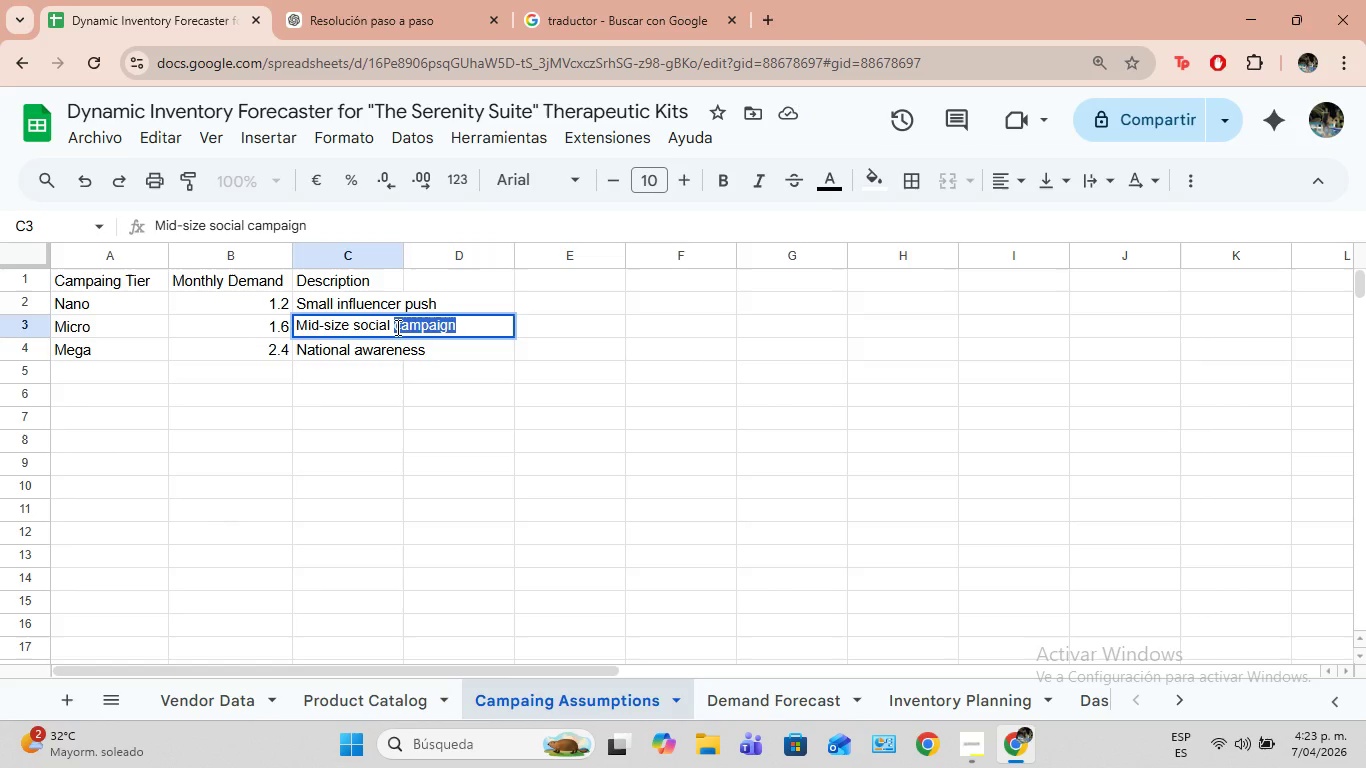 
key(Control+C)
 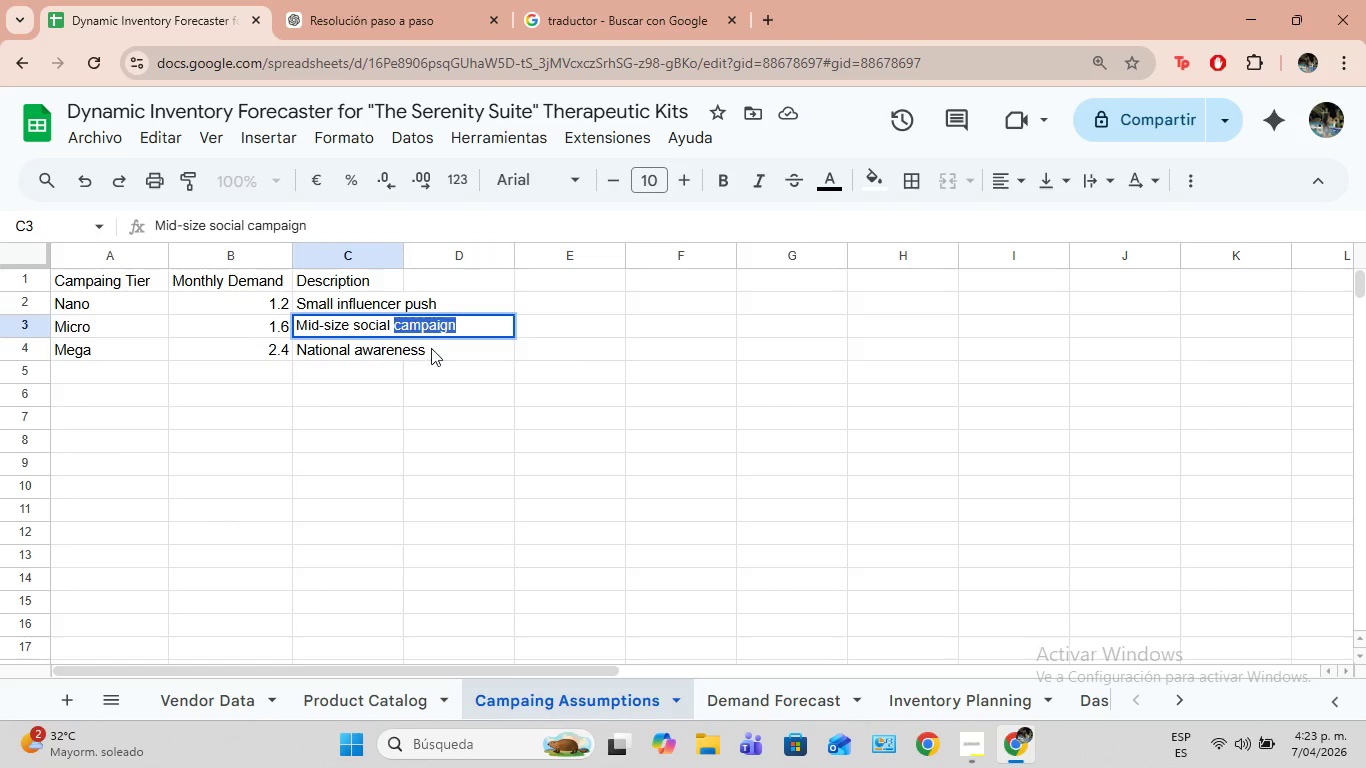 
left_click([431, 348])
 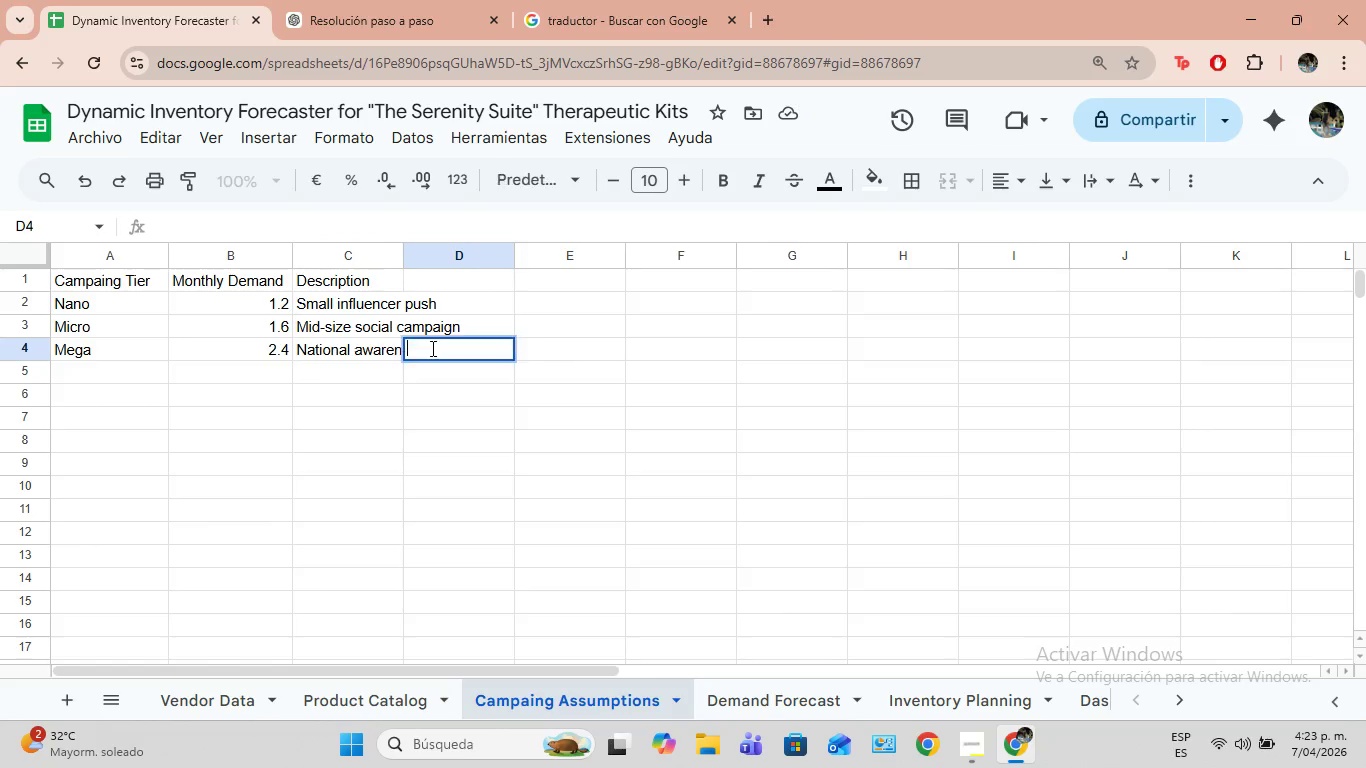 
double_click([431, 348])
 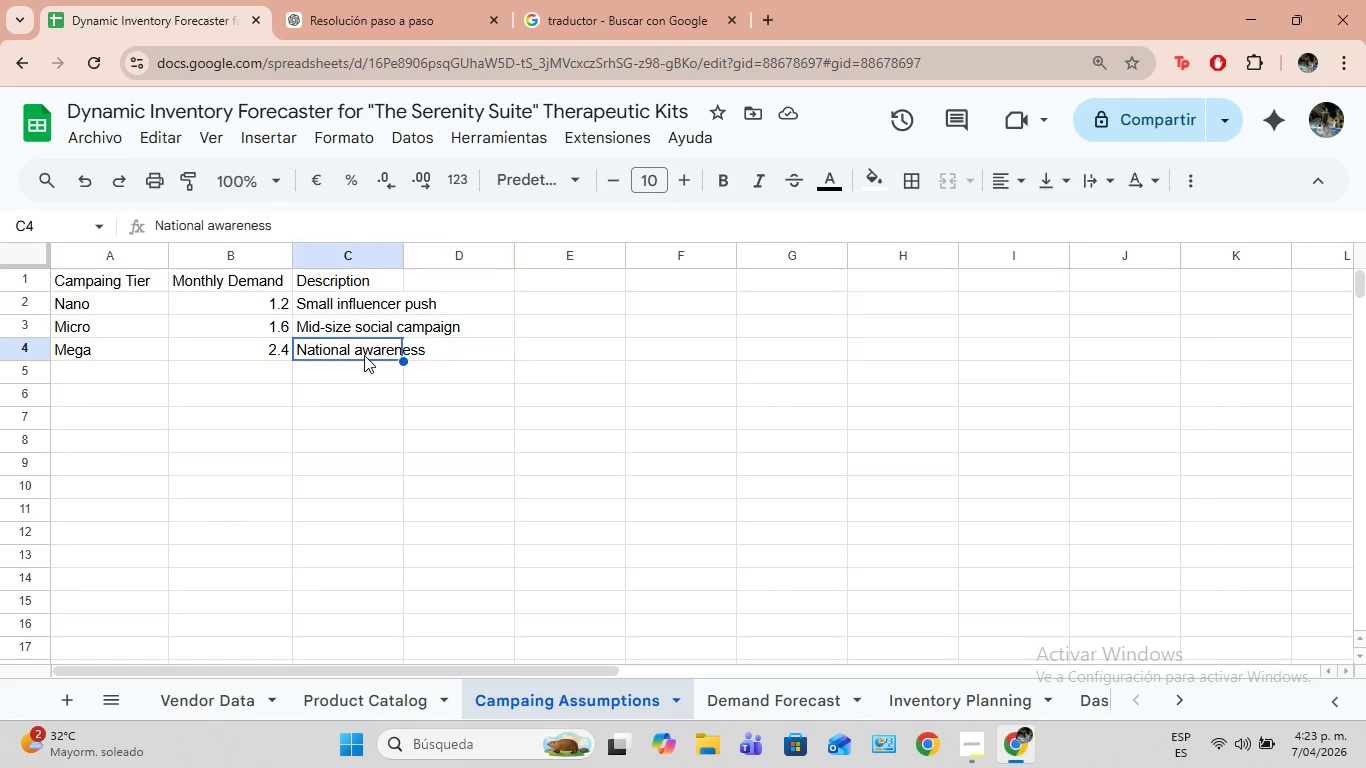 
double_click([364, 355])
 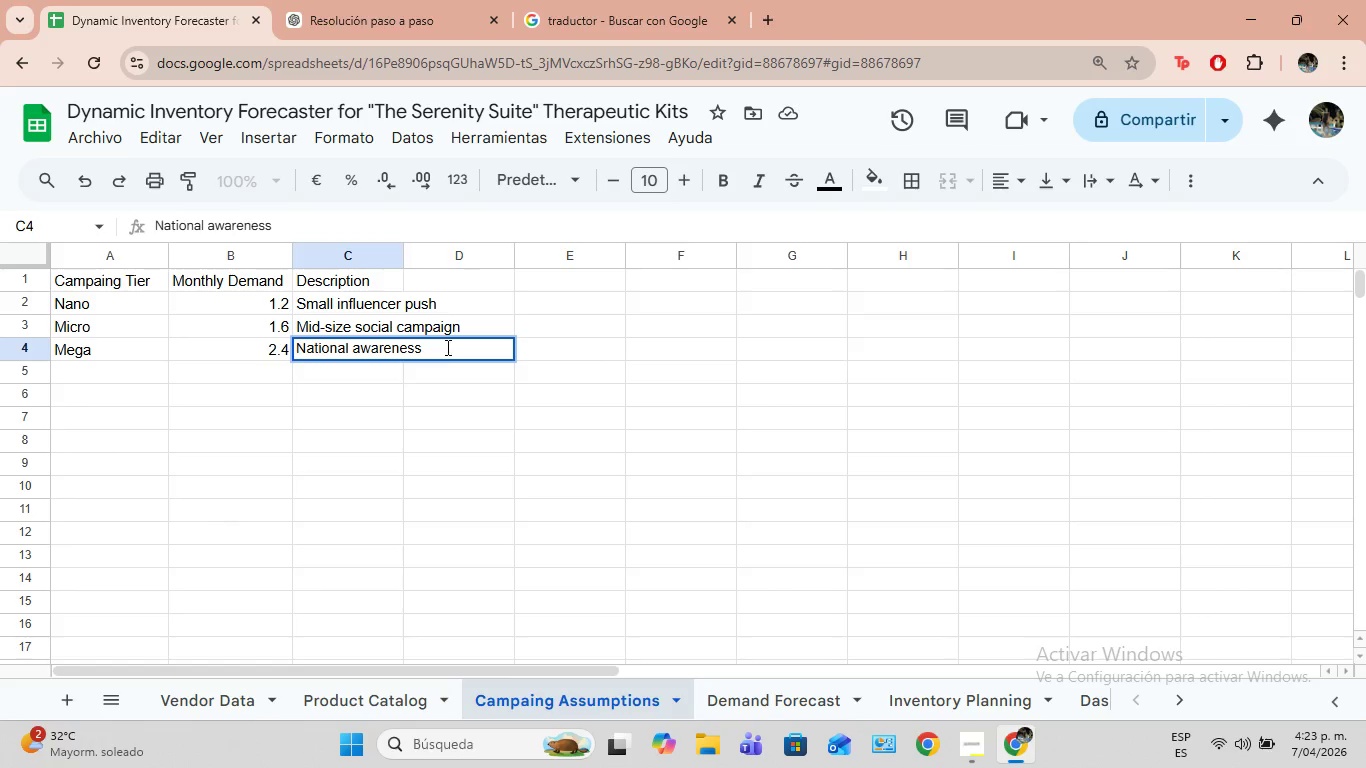 
key(Control+V)
 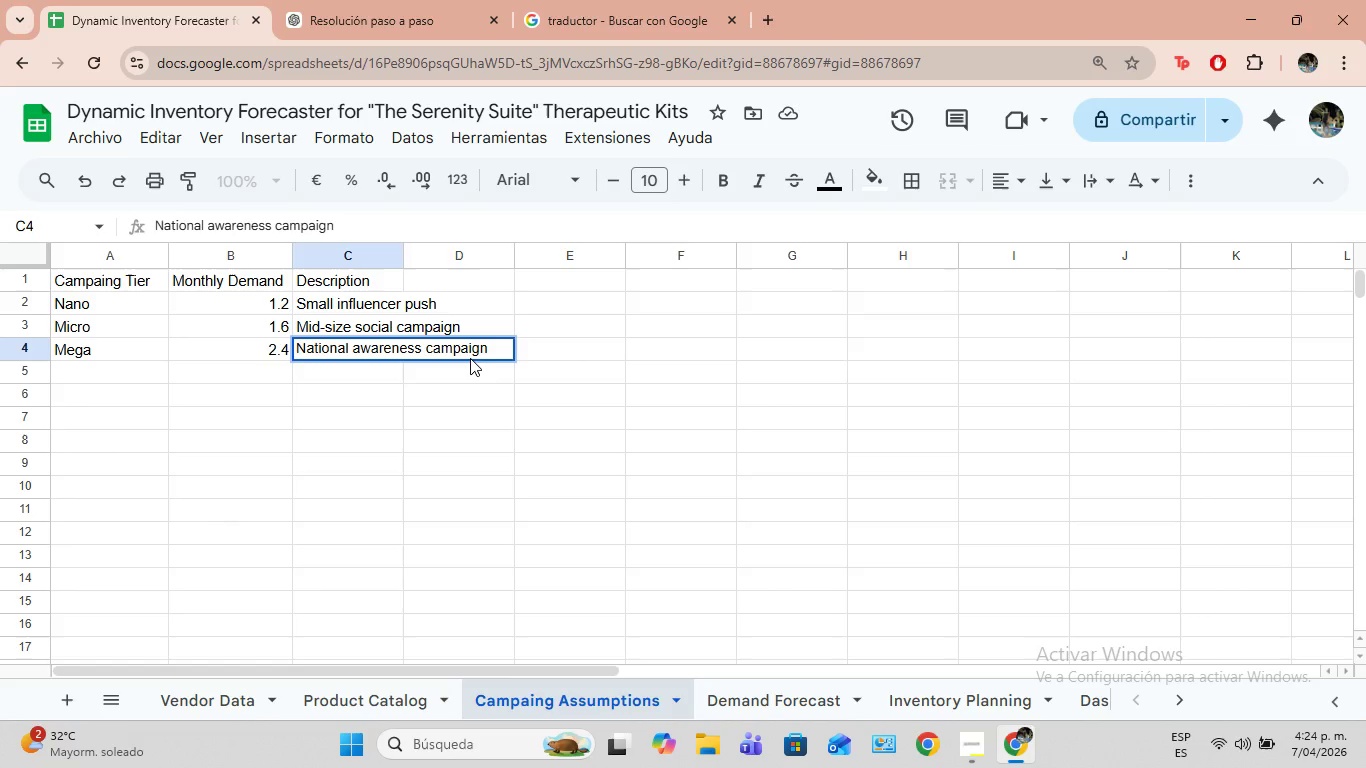 
wait(5.17)
 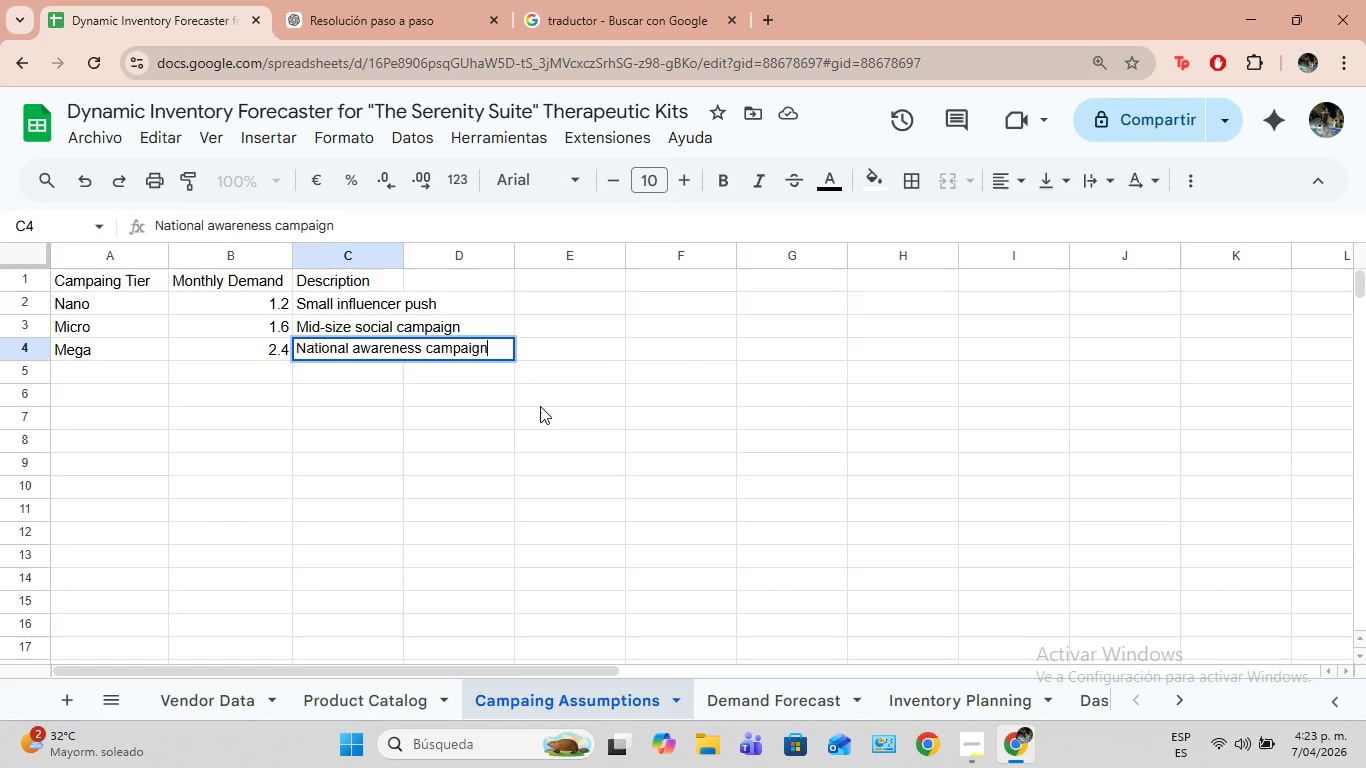 
left_click([462, 391])
 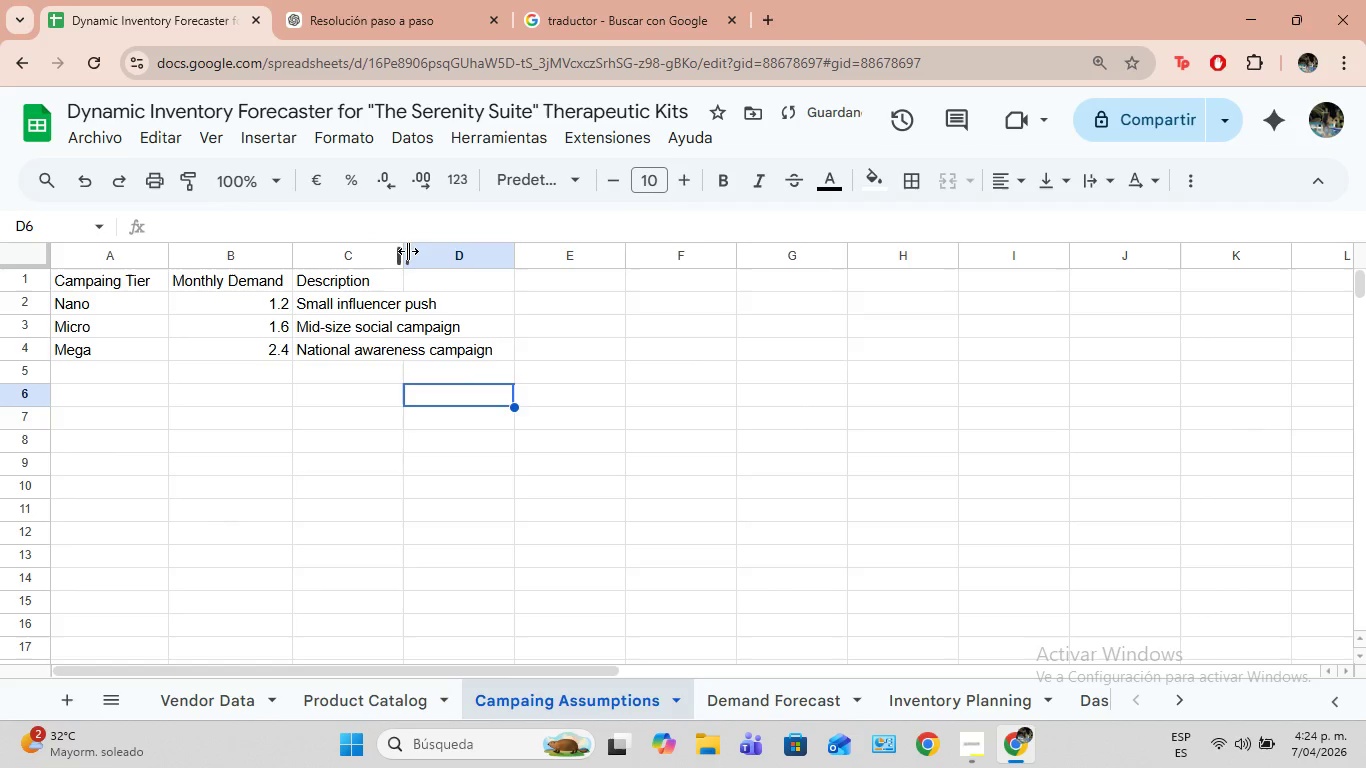 
left_click_drag(start_coordinate=[406, 251], to_coordinate=[502, 251])
 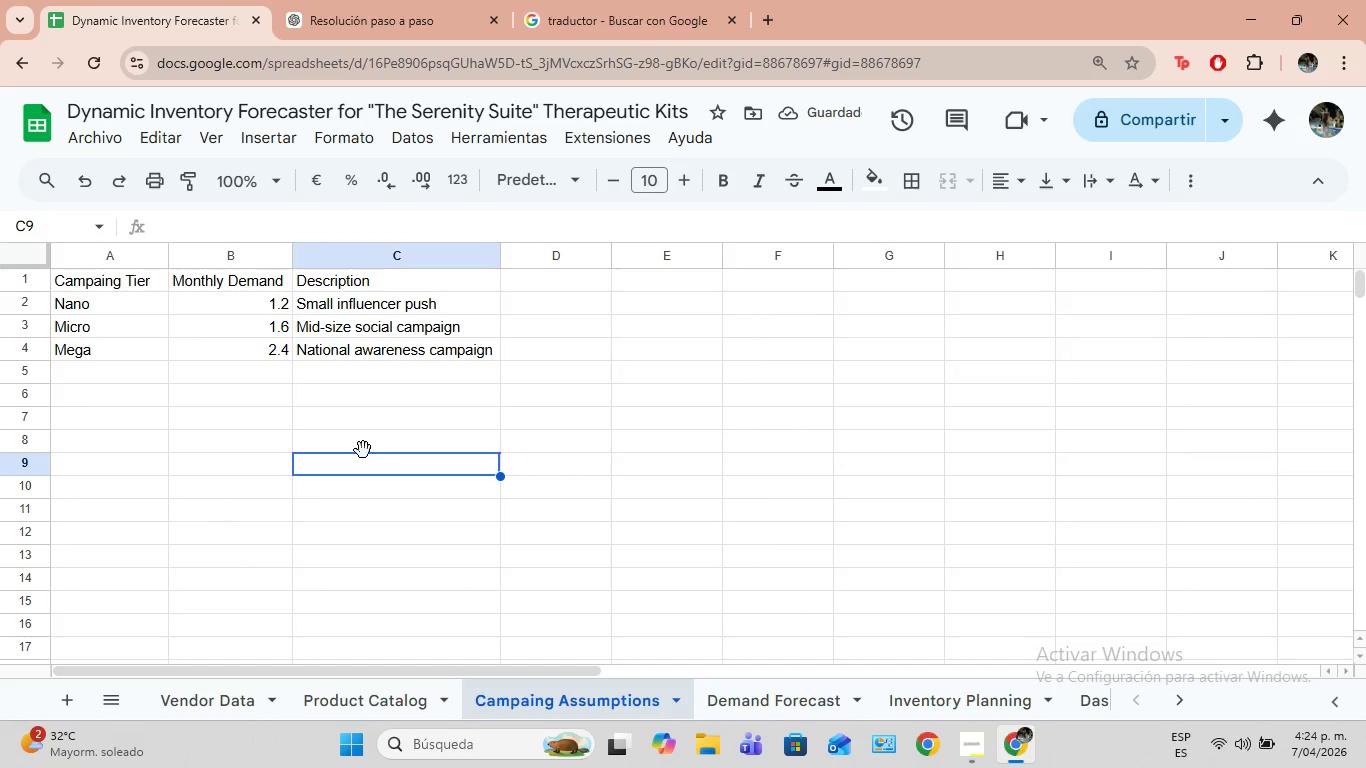 
wait(6.19)
 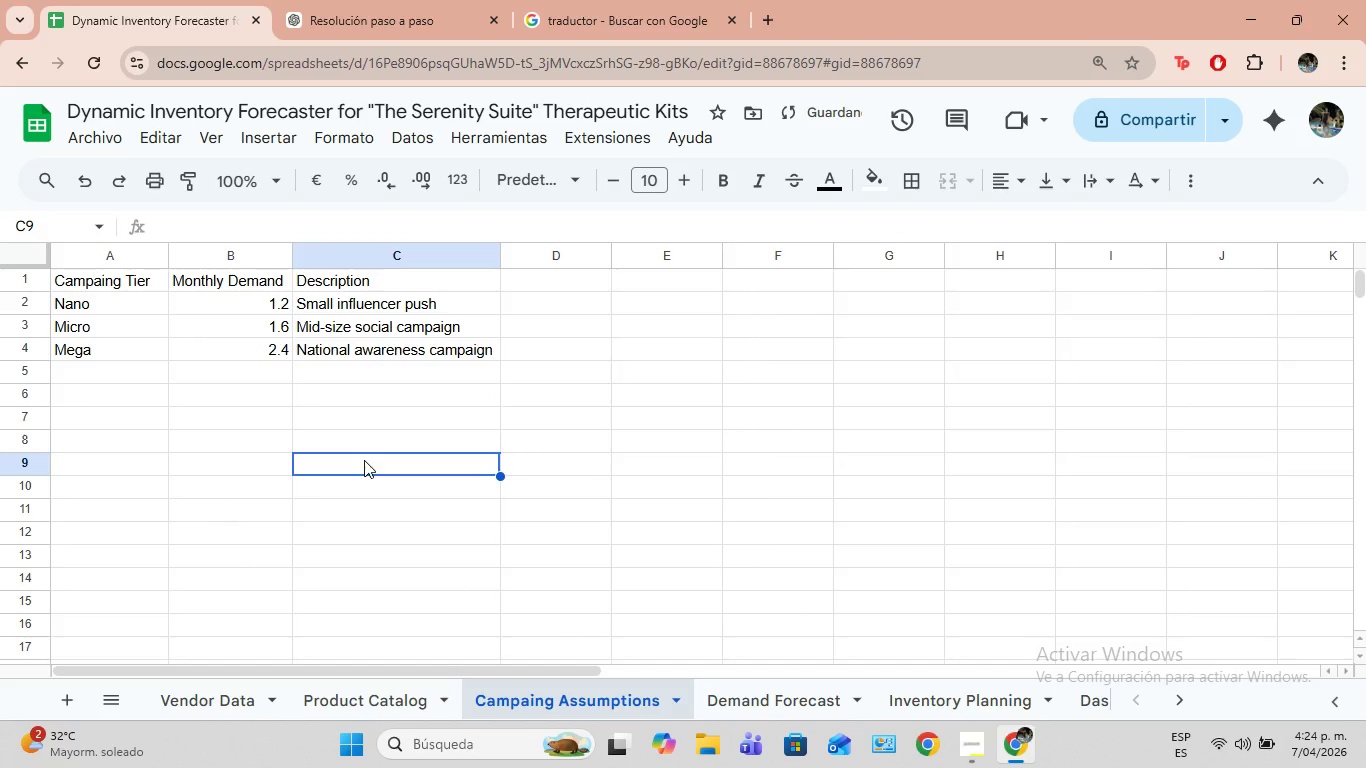 
left_click_drag(start_coordinate=[161, 282], to_coordinate=[337, 342])
 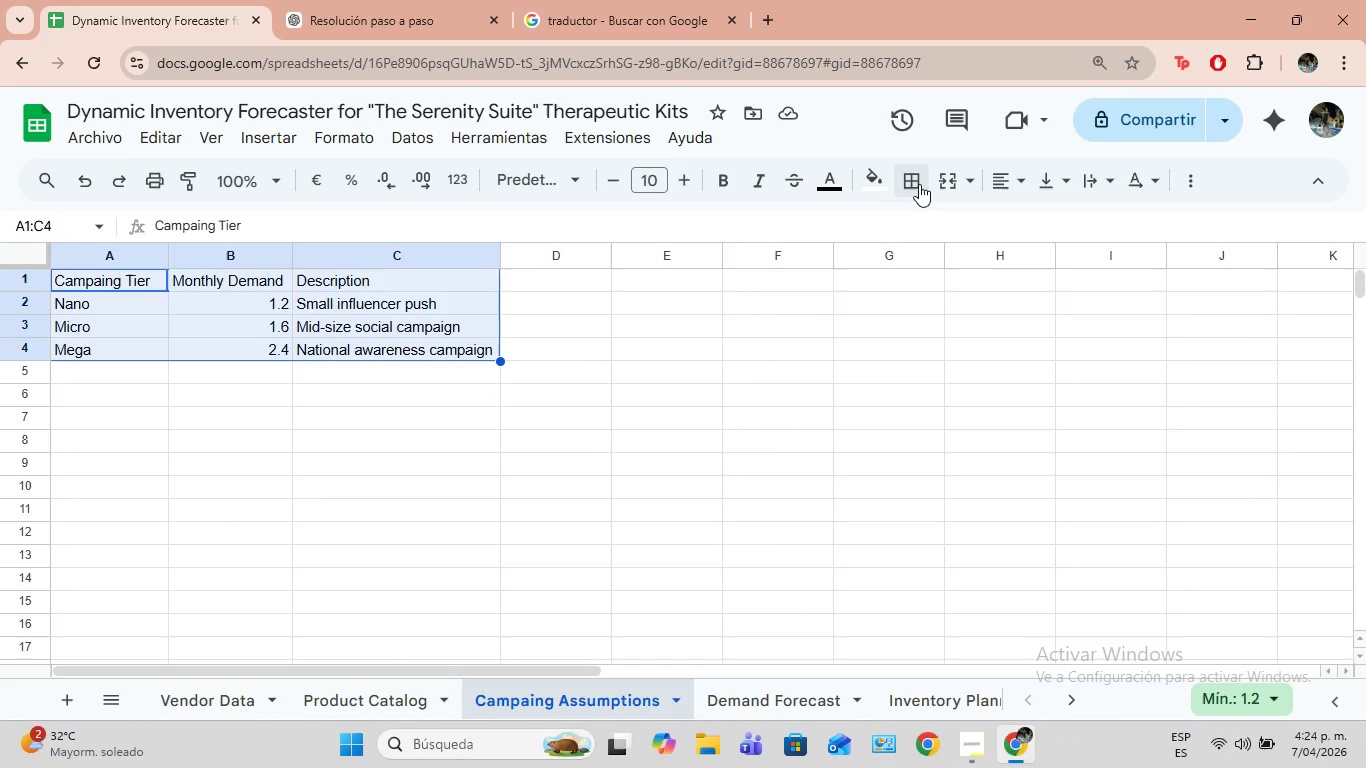 
left_click([917, 181])
 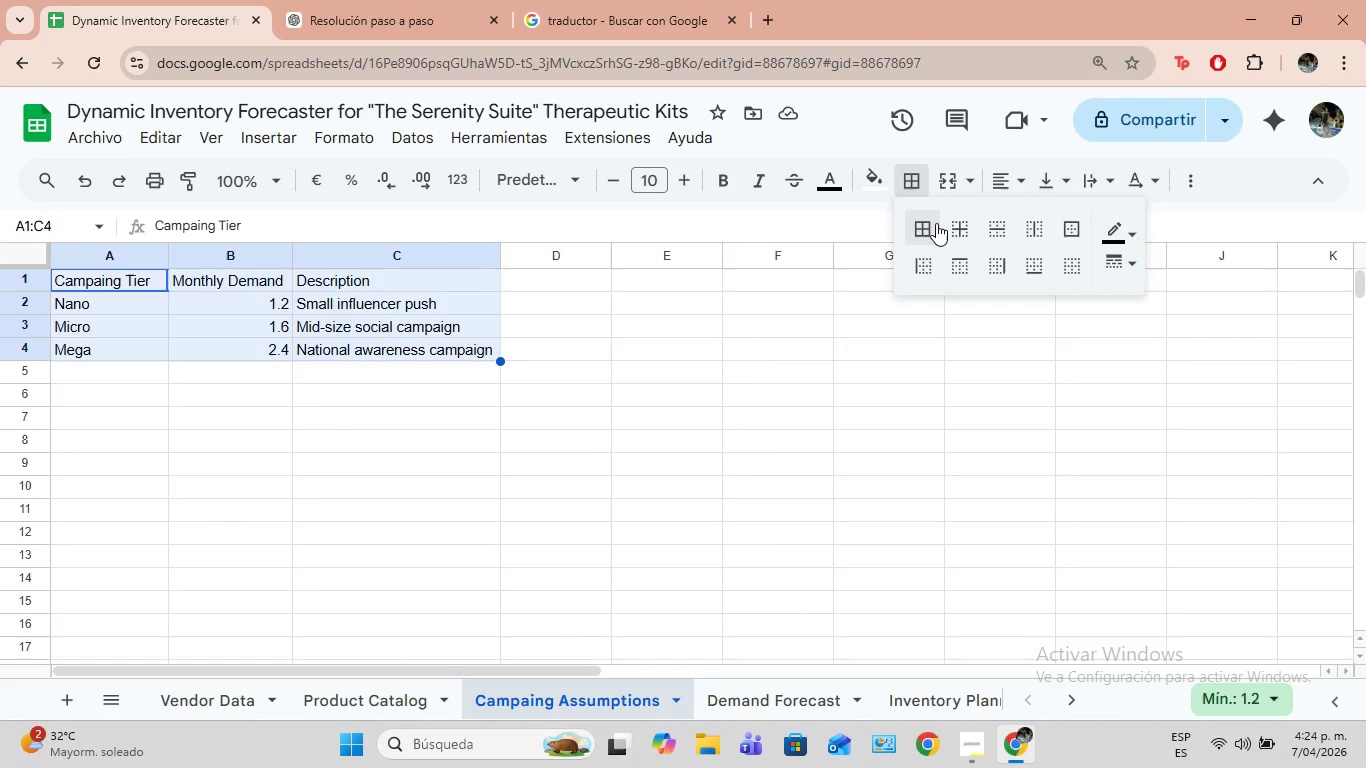 
left_click([936, 223])
 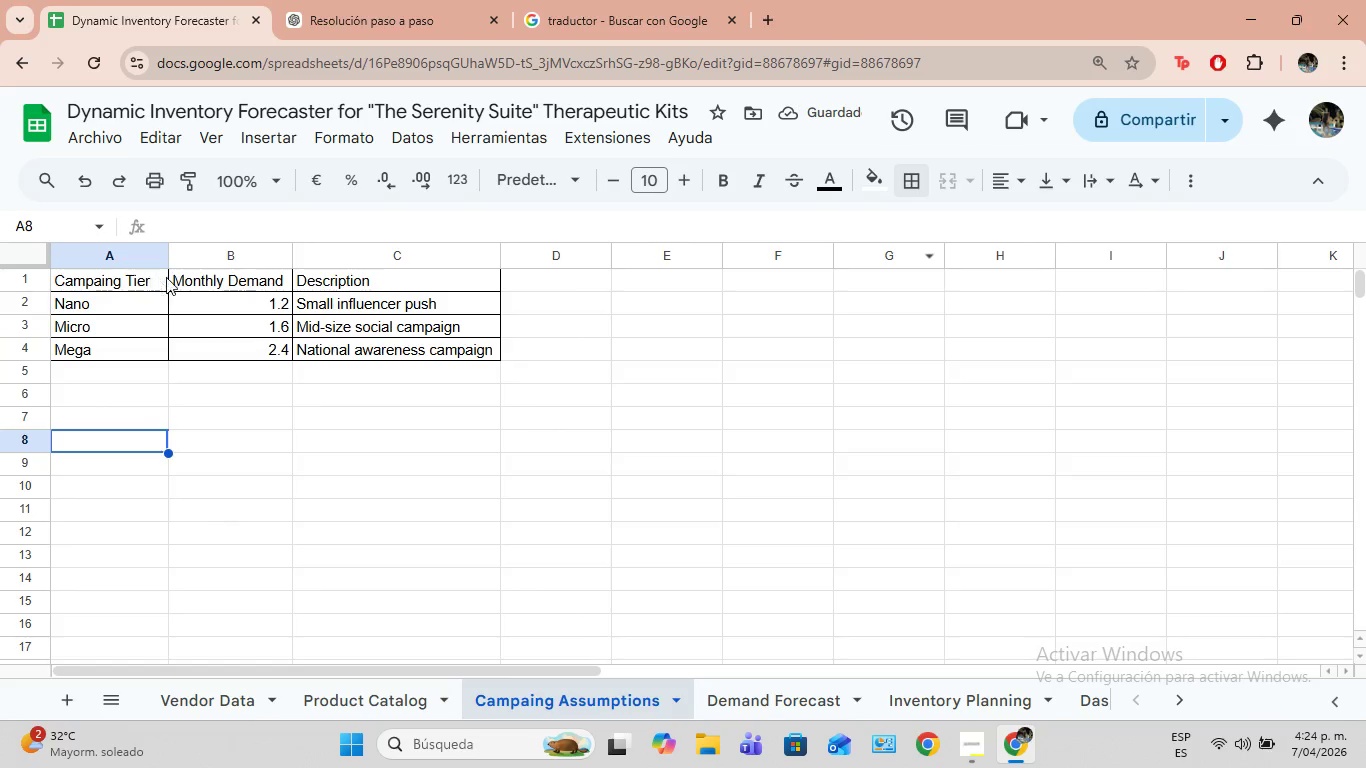 
left_click_drag(start_coordinate=[156, 281], to_coordinate=[359, 282])
 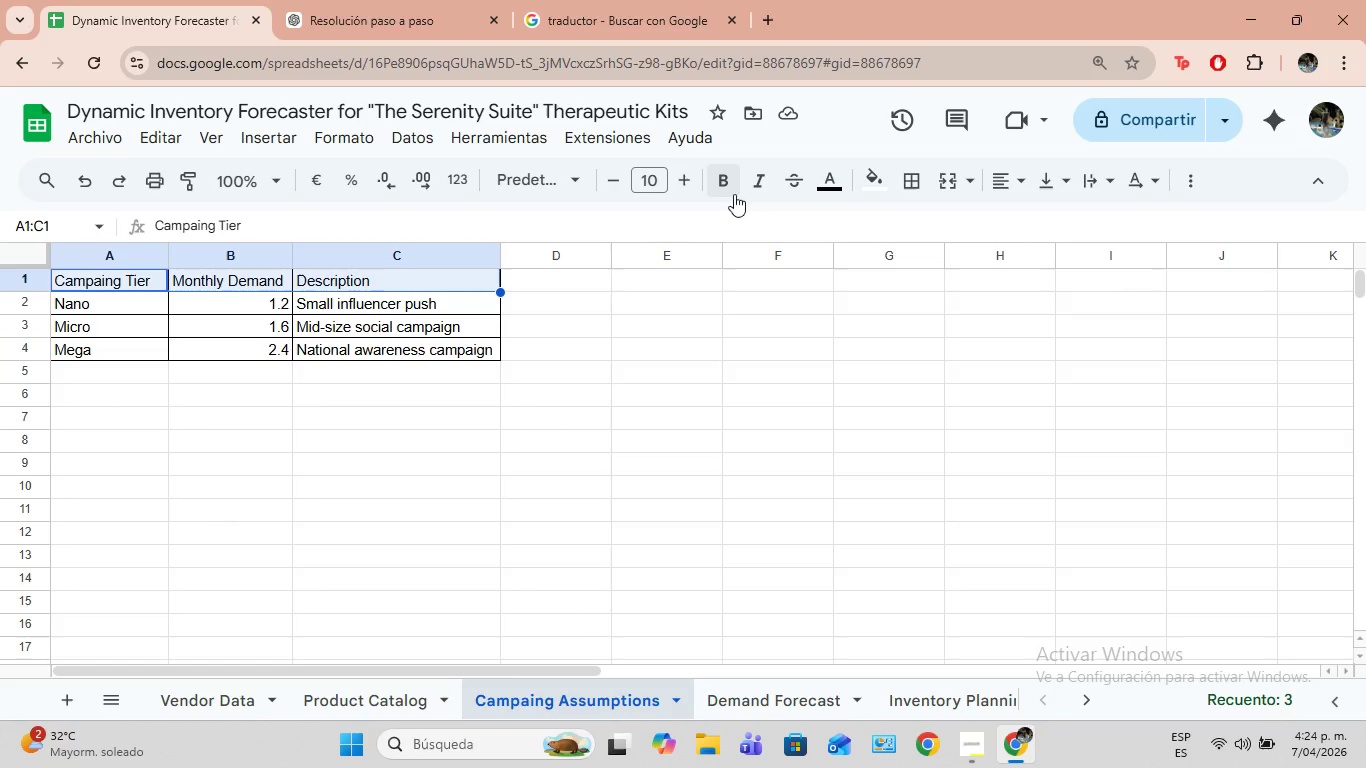 
left_click([721, 190])
 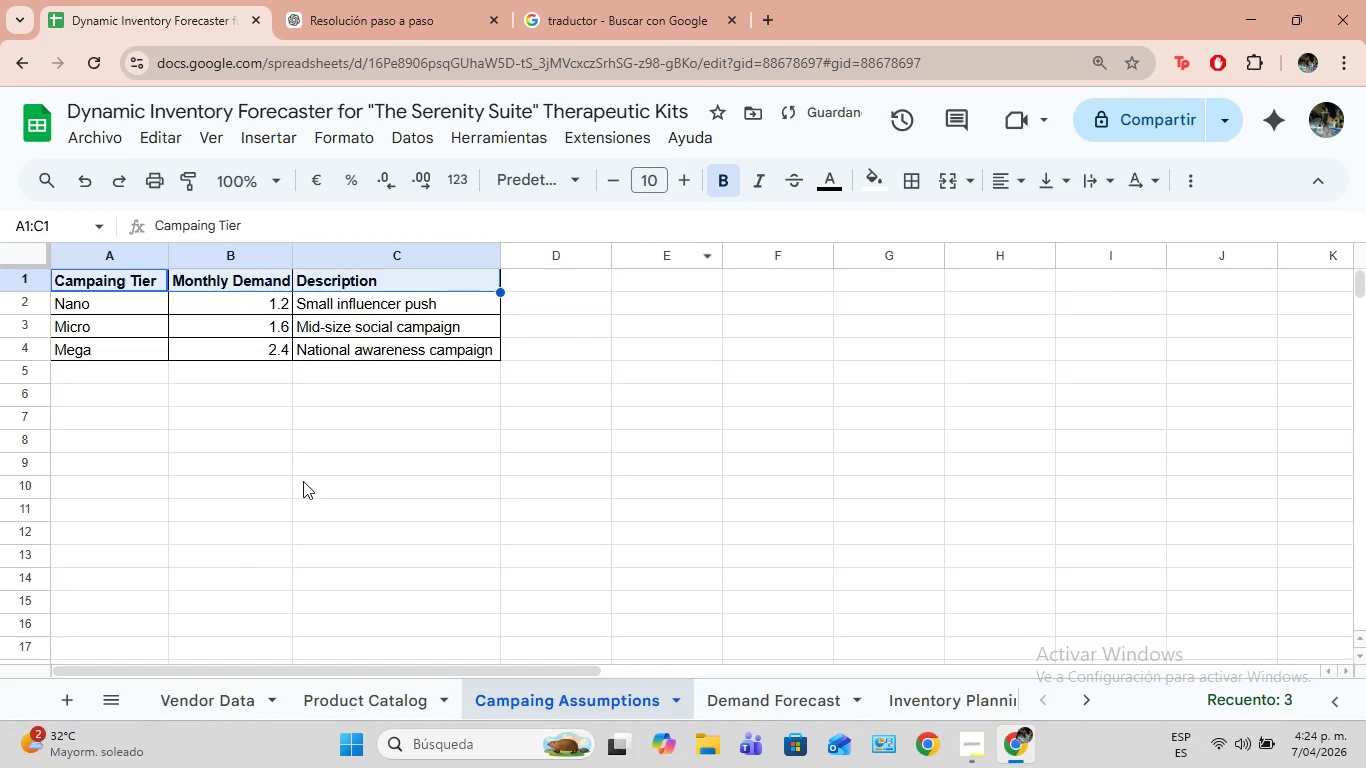 
left_click([303, 481])
 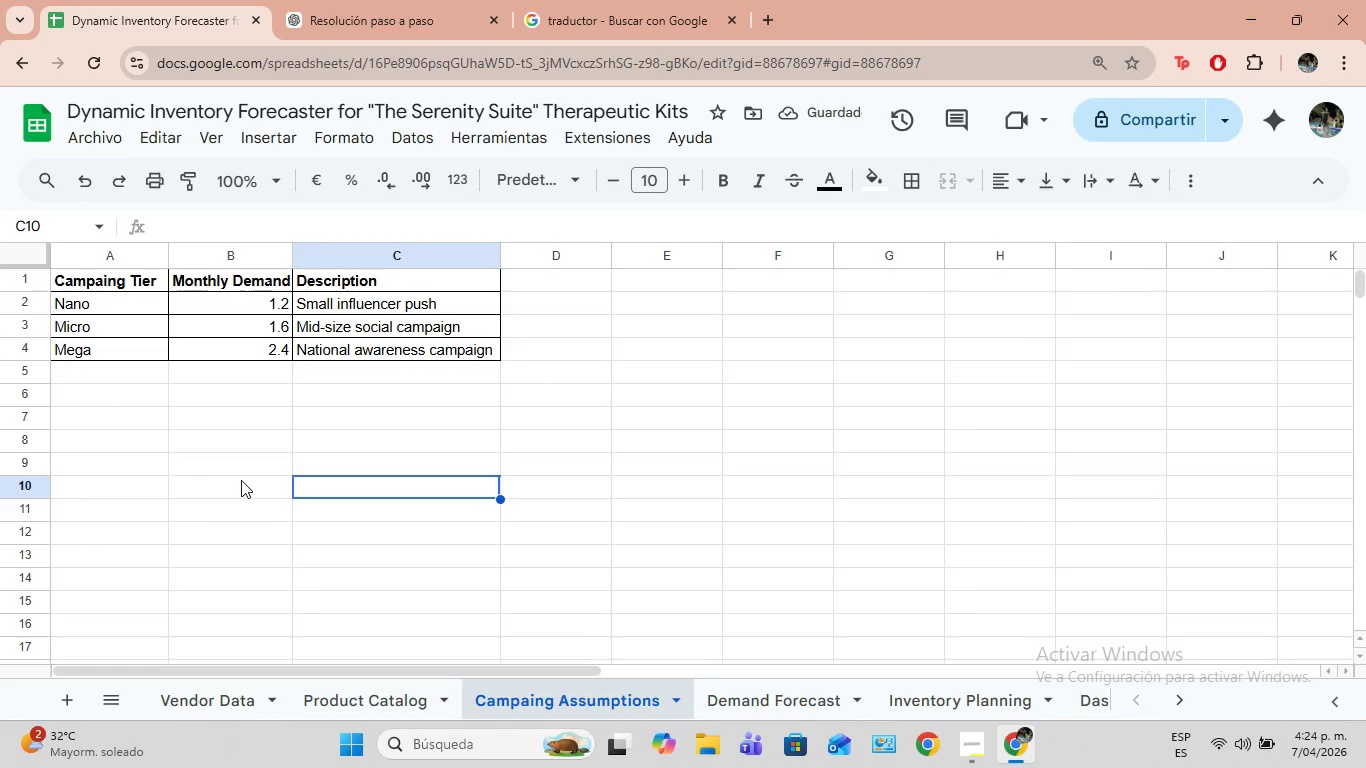 
wait(8.59)
 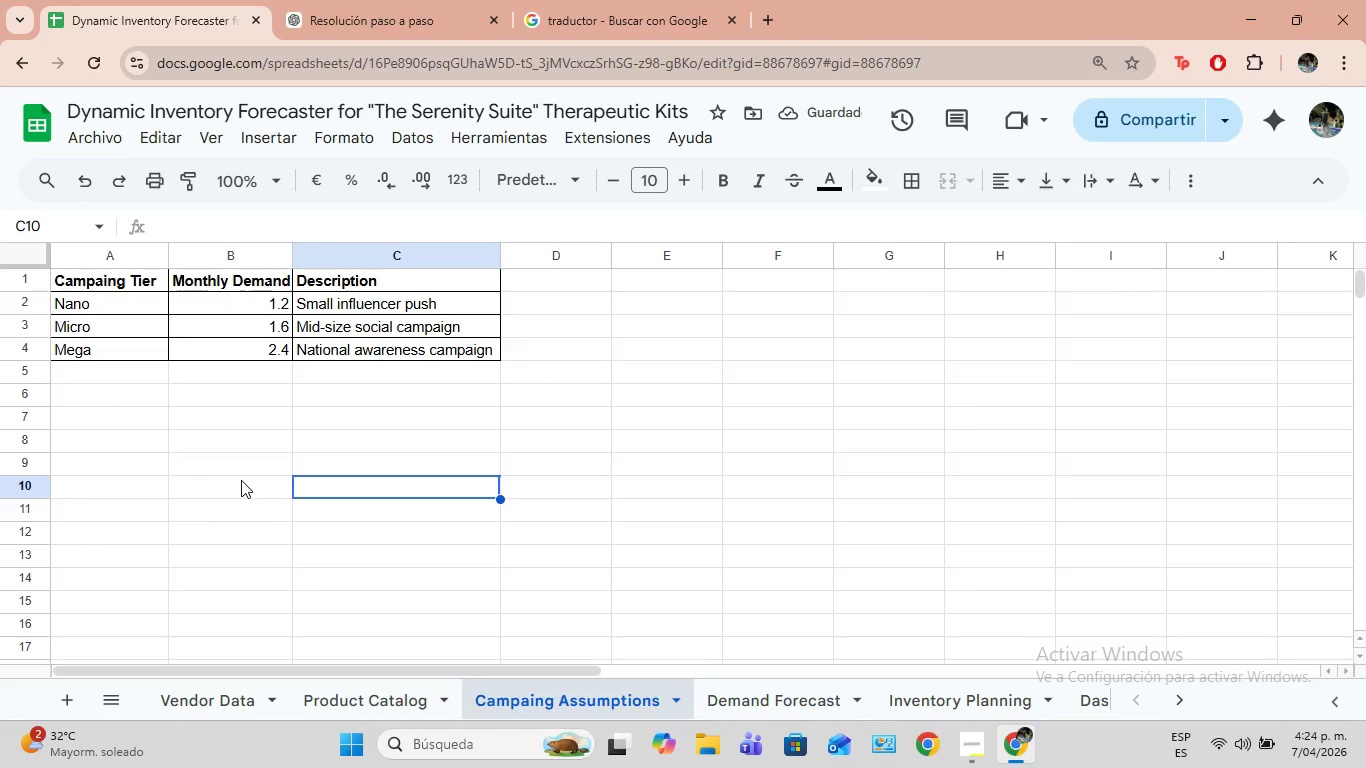 
left_click([729, 708])
 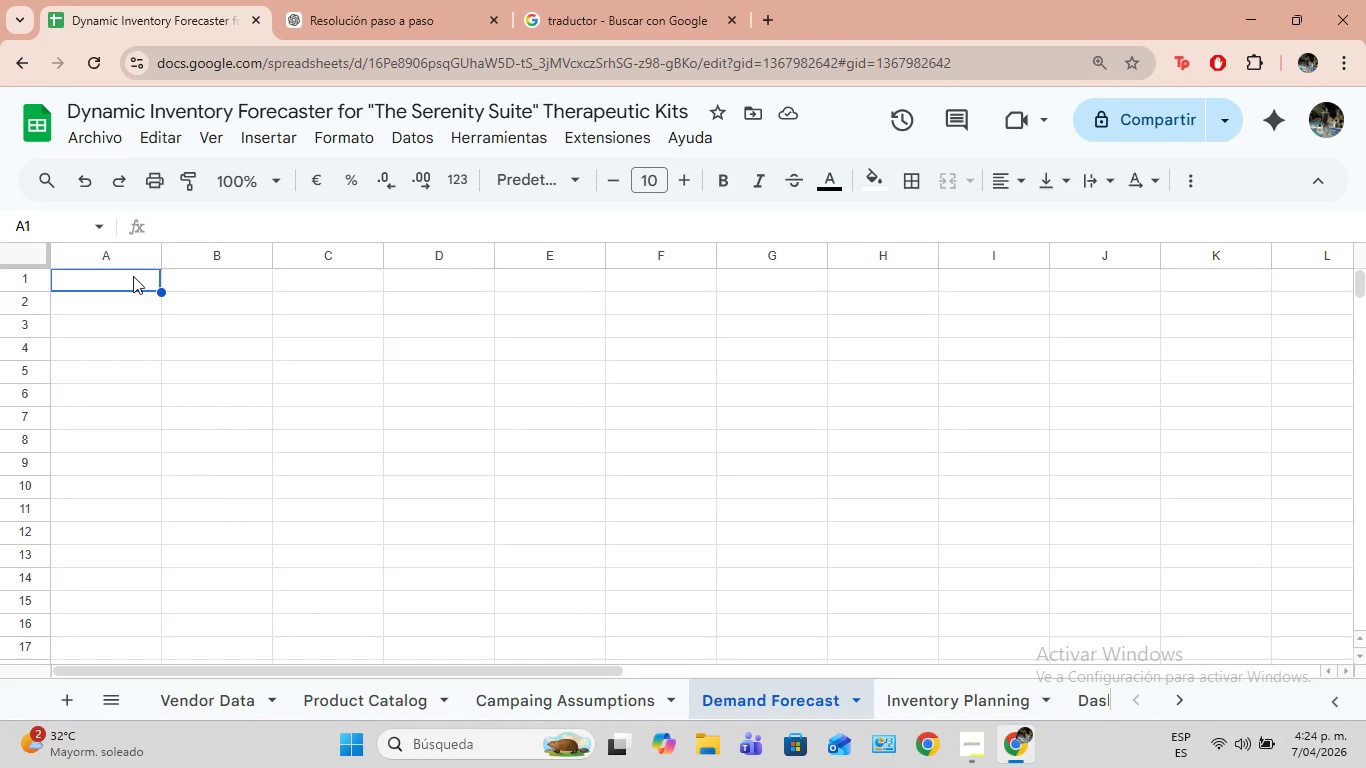 
left_click([133, 276])
 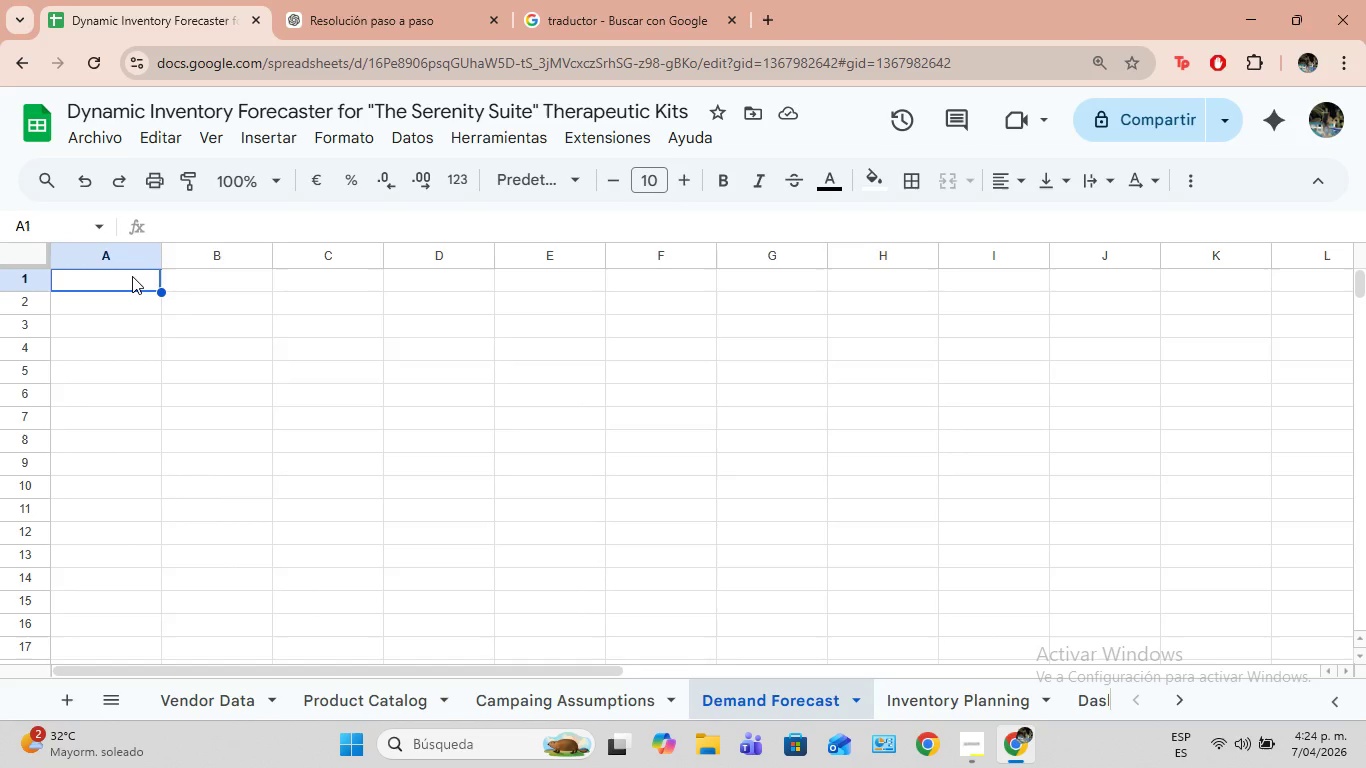 
wait(7.98)
 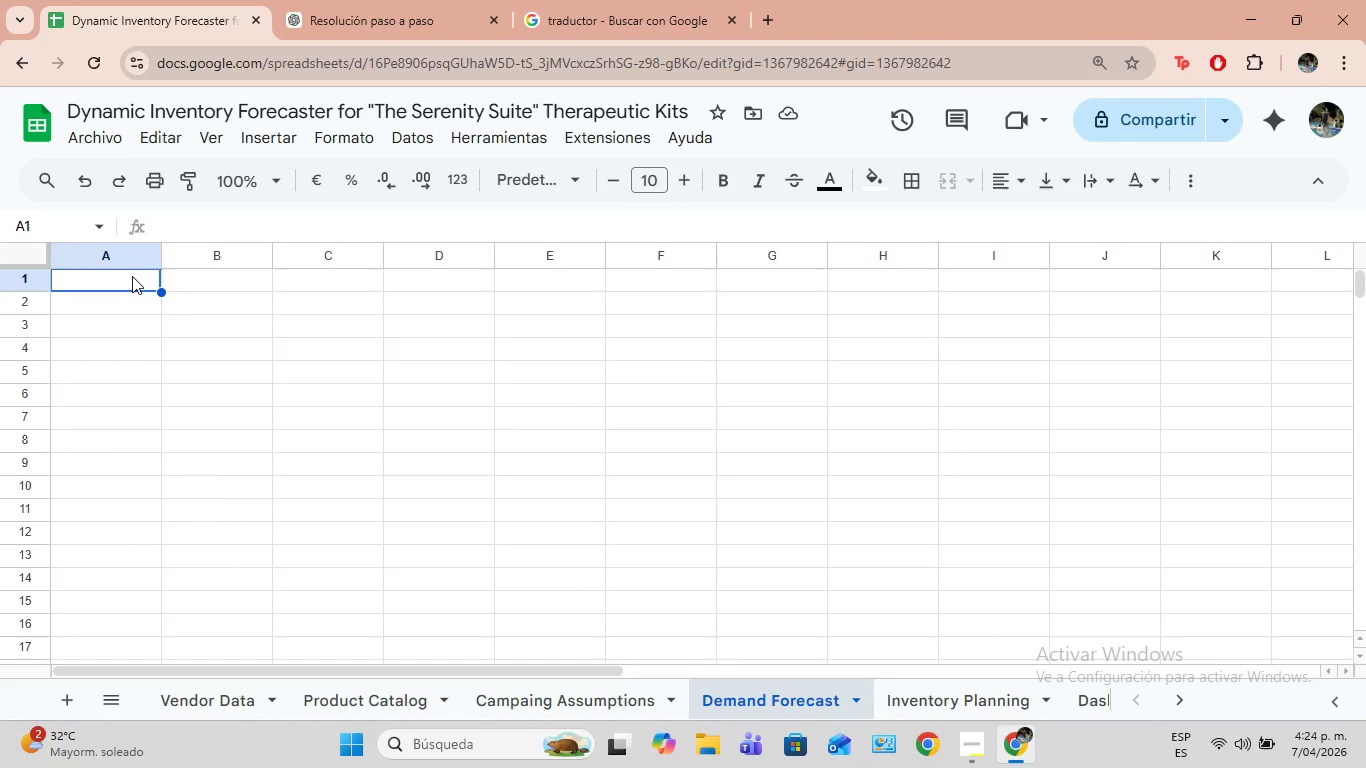 
left_click([620, 689])
 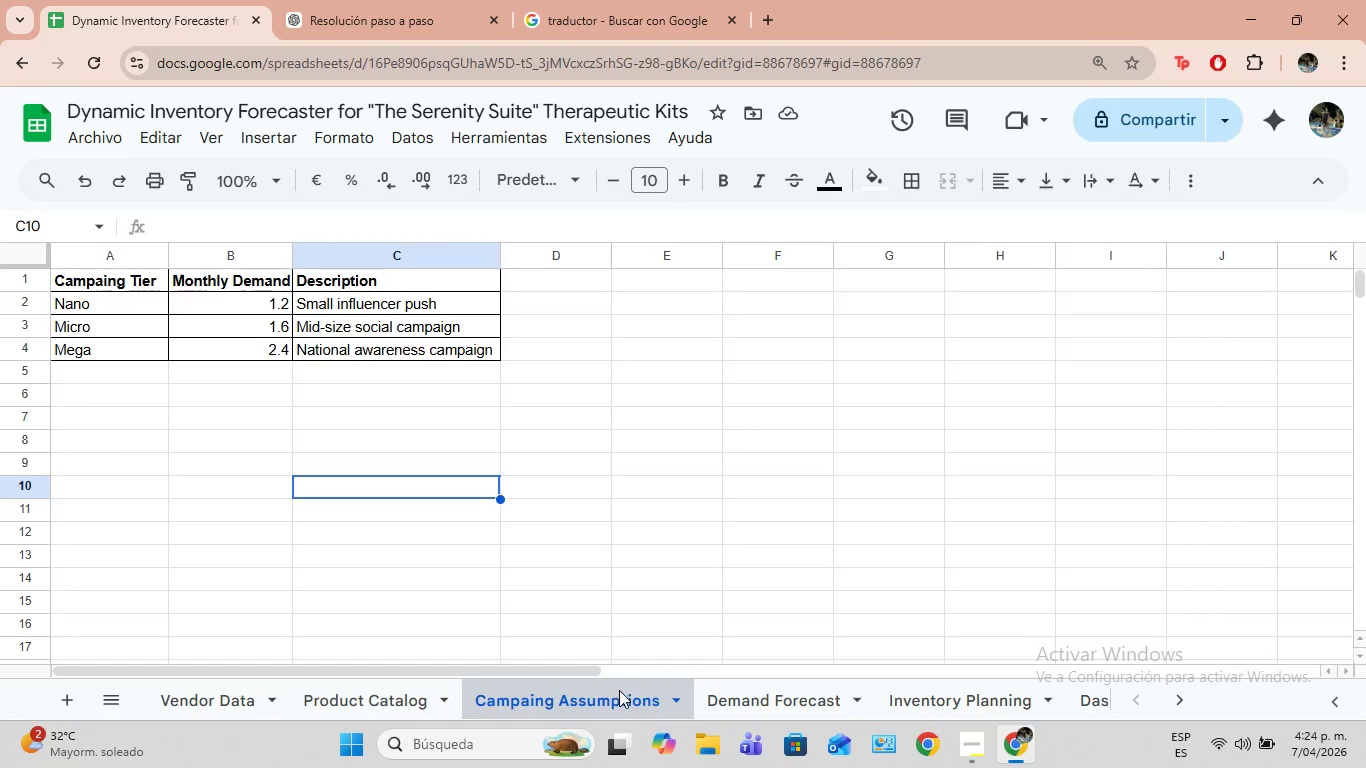 
left_click([388, 693])
 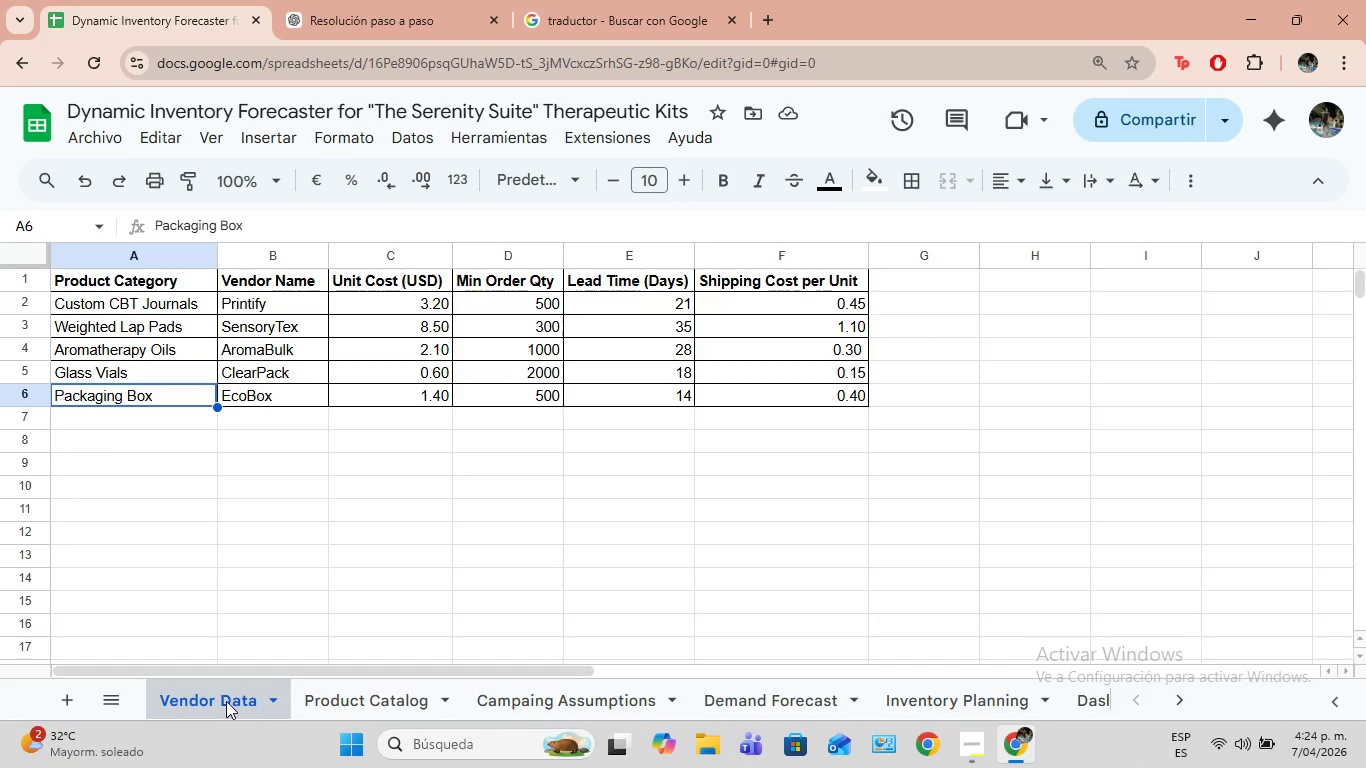 
wait(13.19)
 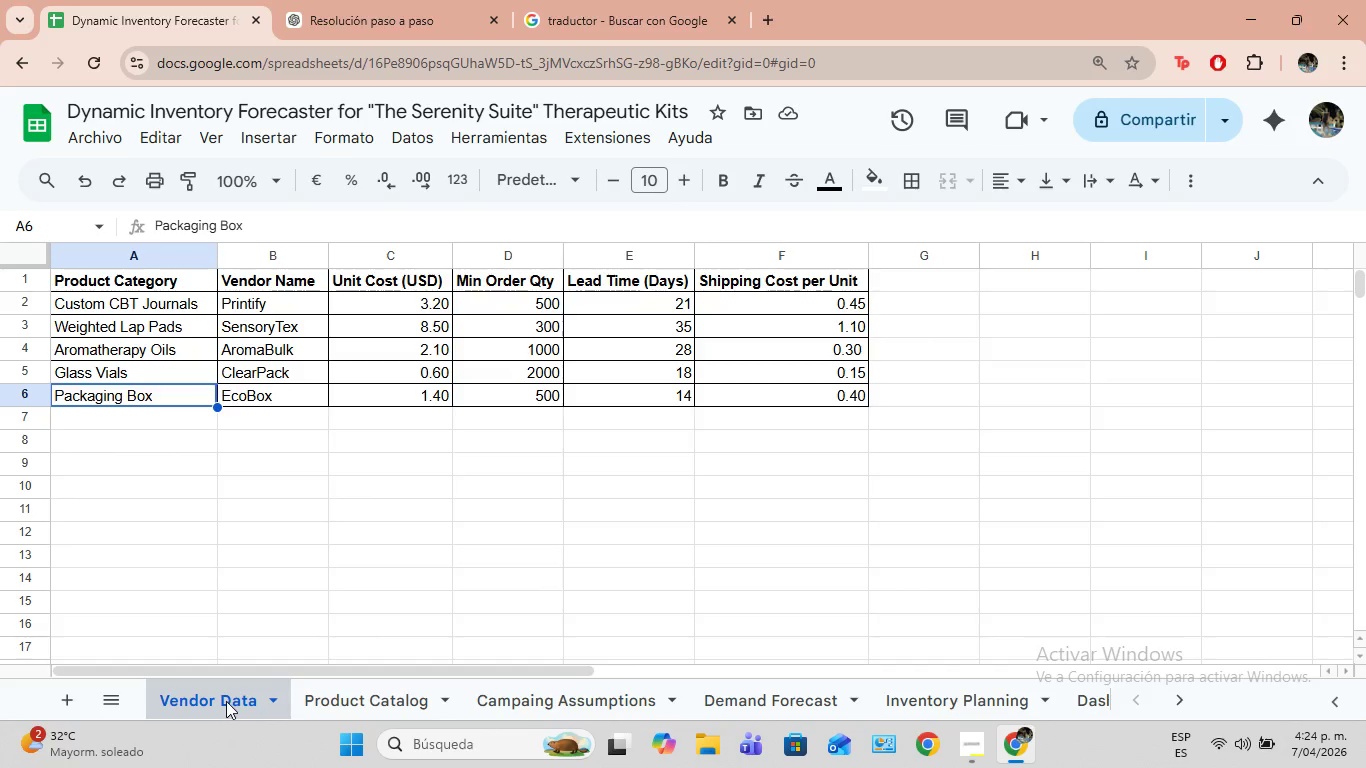 
left_click([539, 707])
 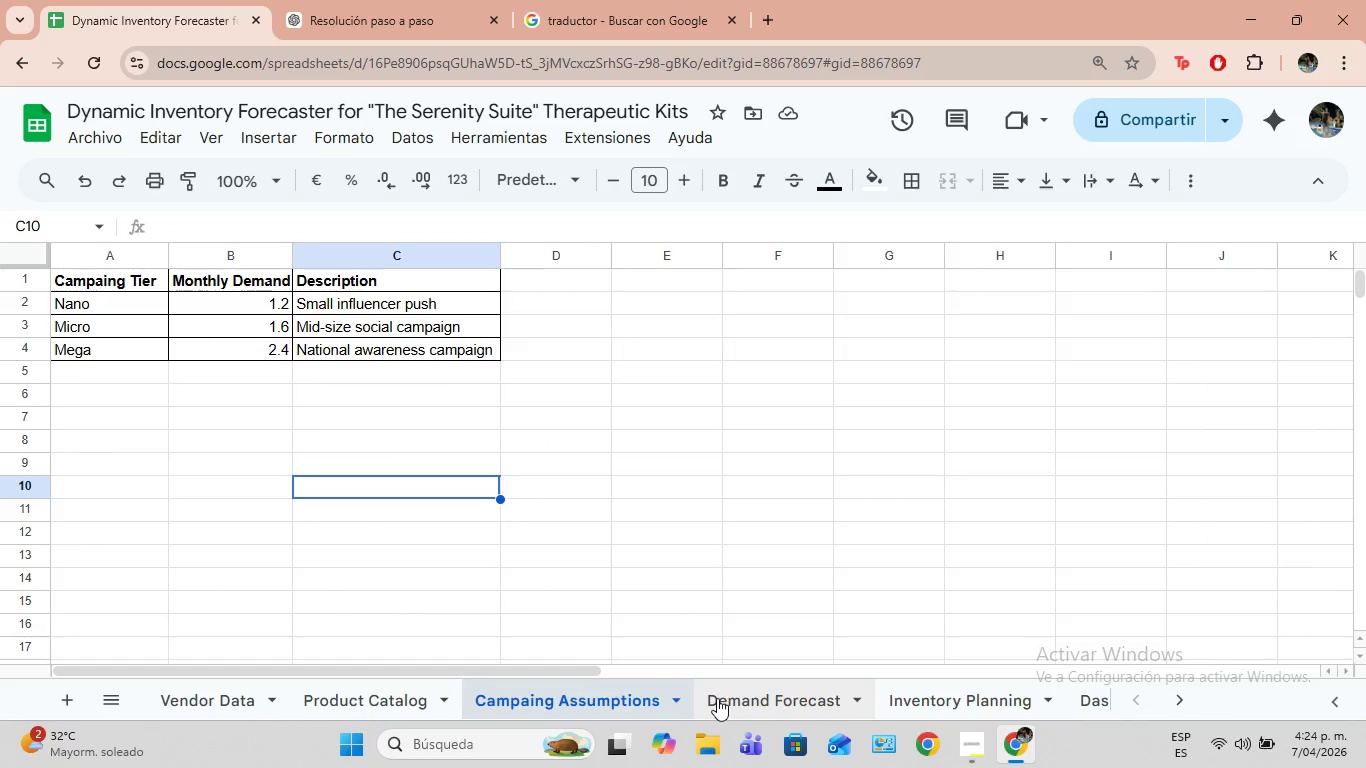 
left_click([717, 698])
 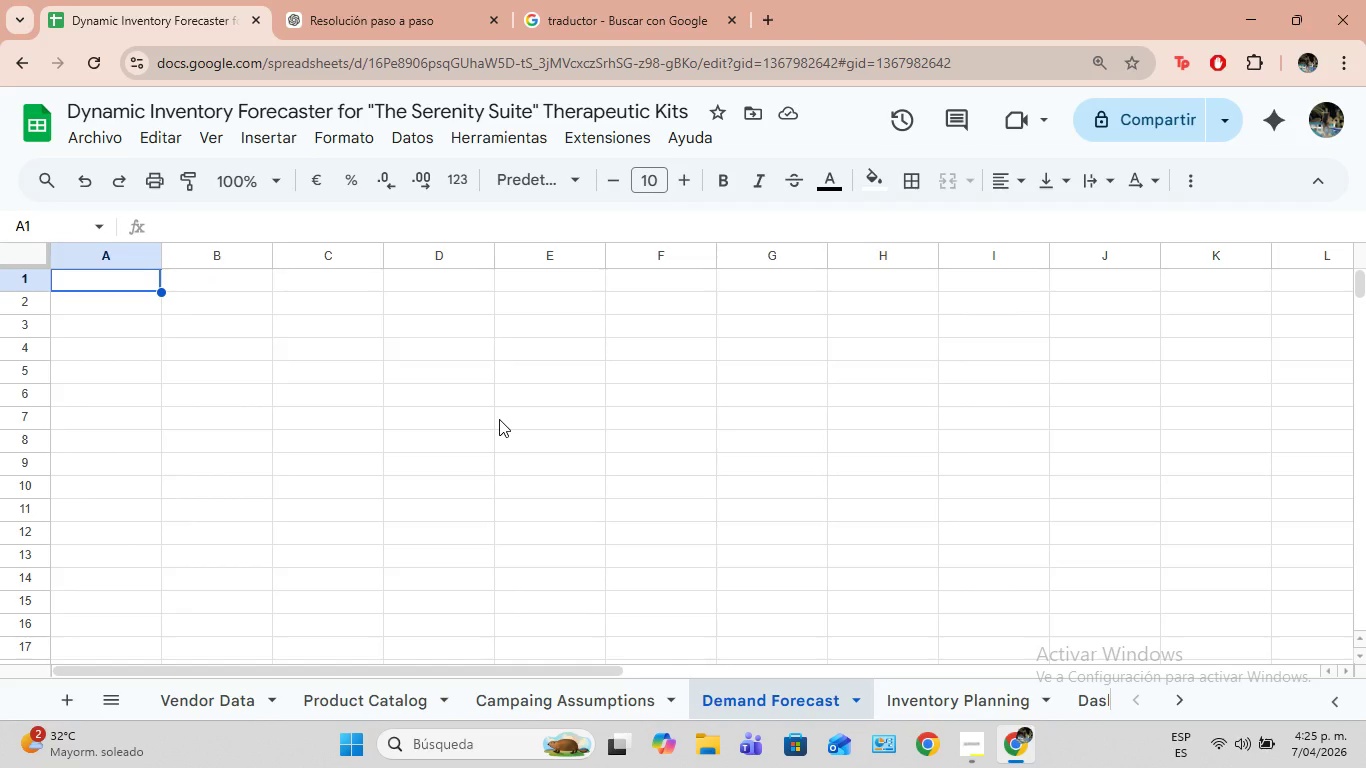 
wait(15.02)
 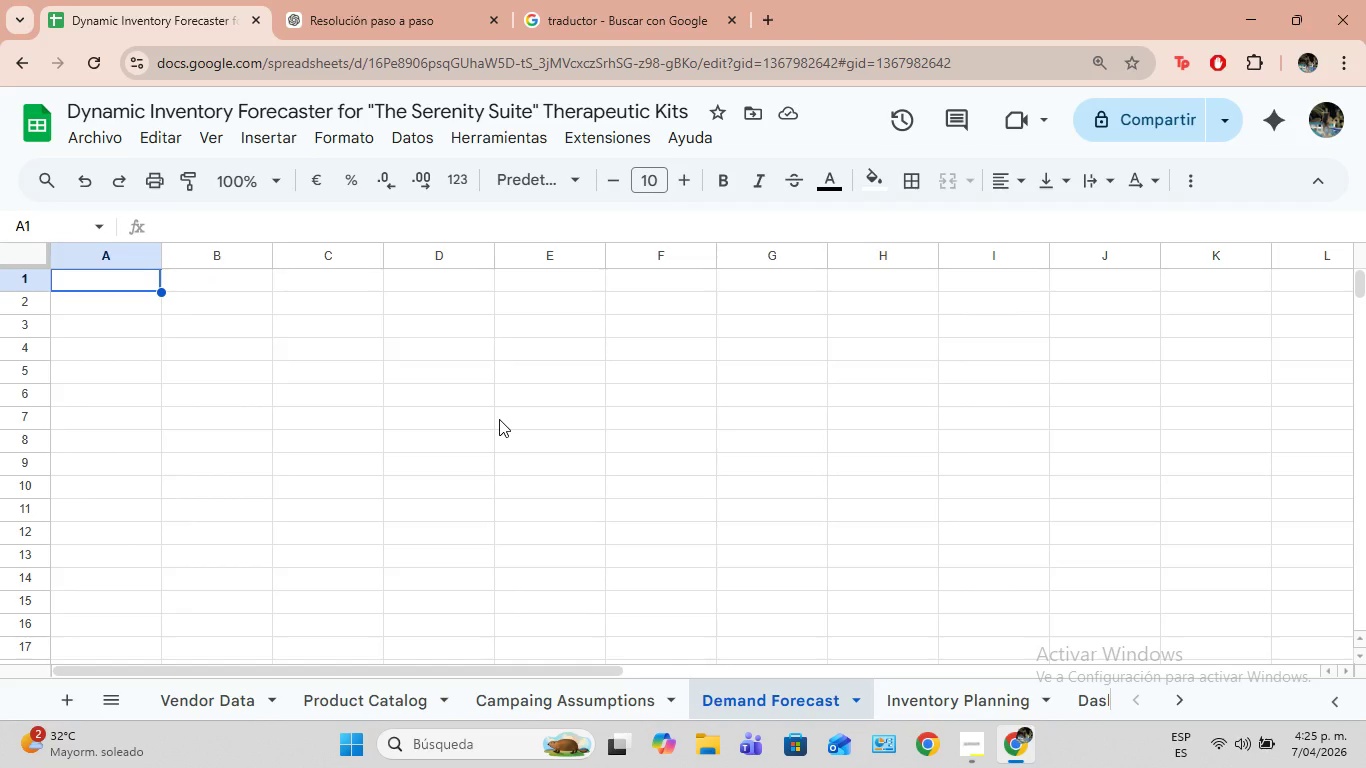 
type(Month)
 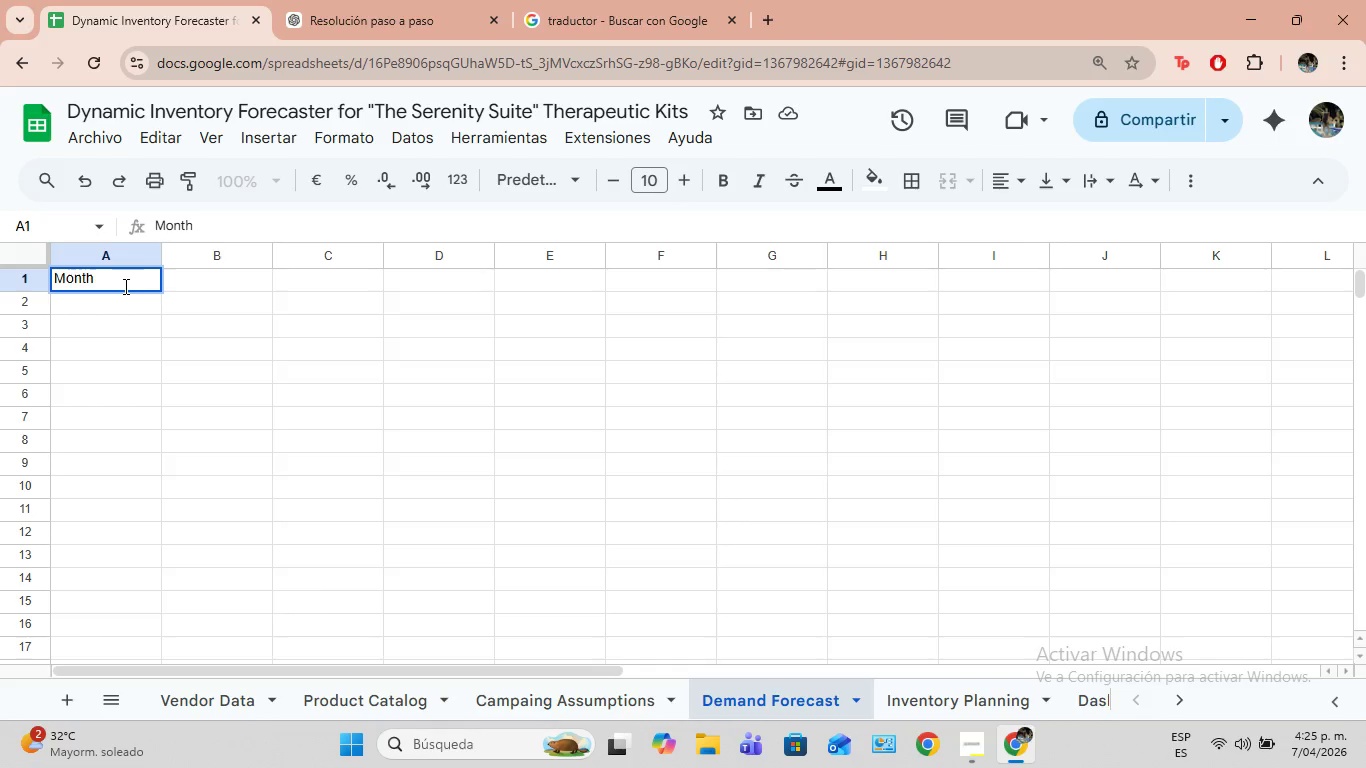 
key(ArrowRight)
 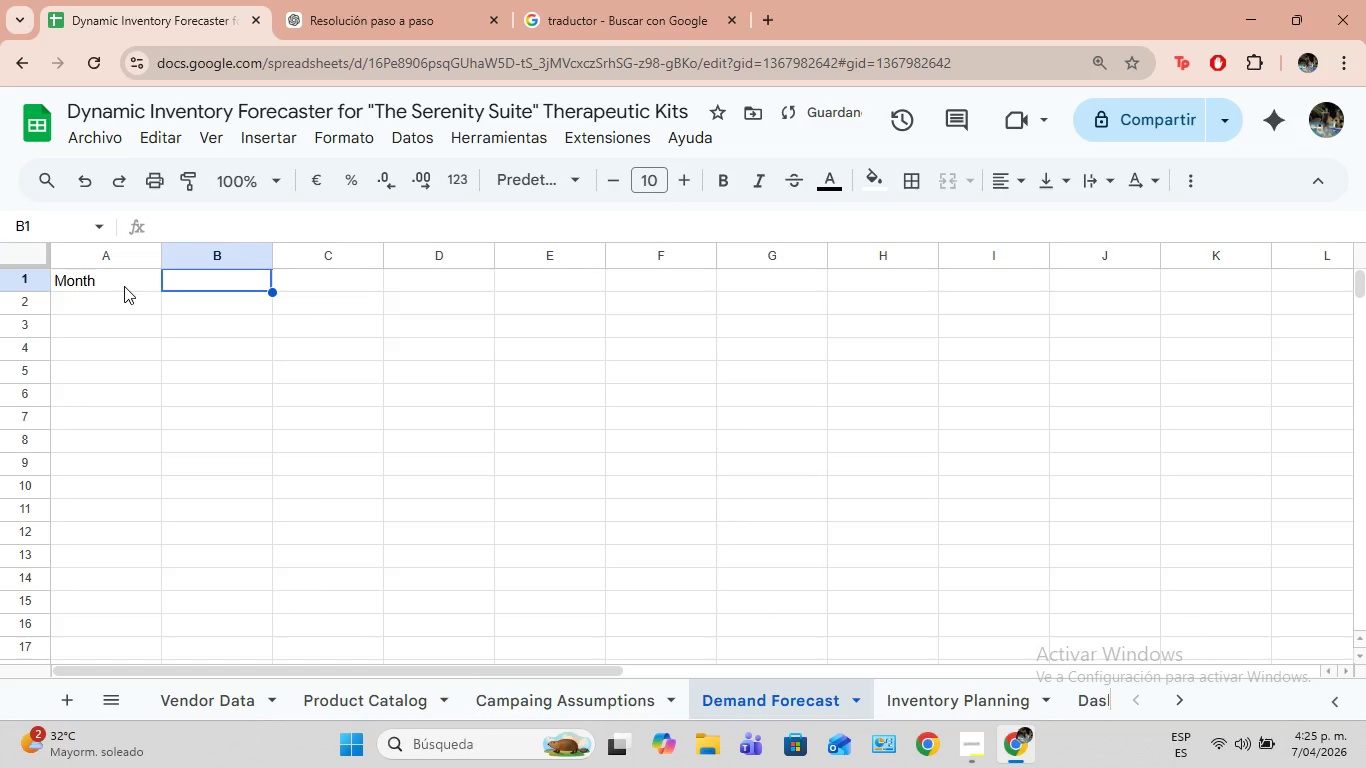 
type(Base Demand )
 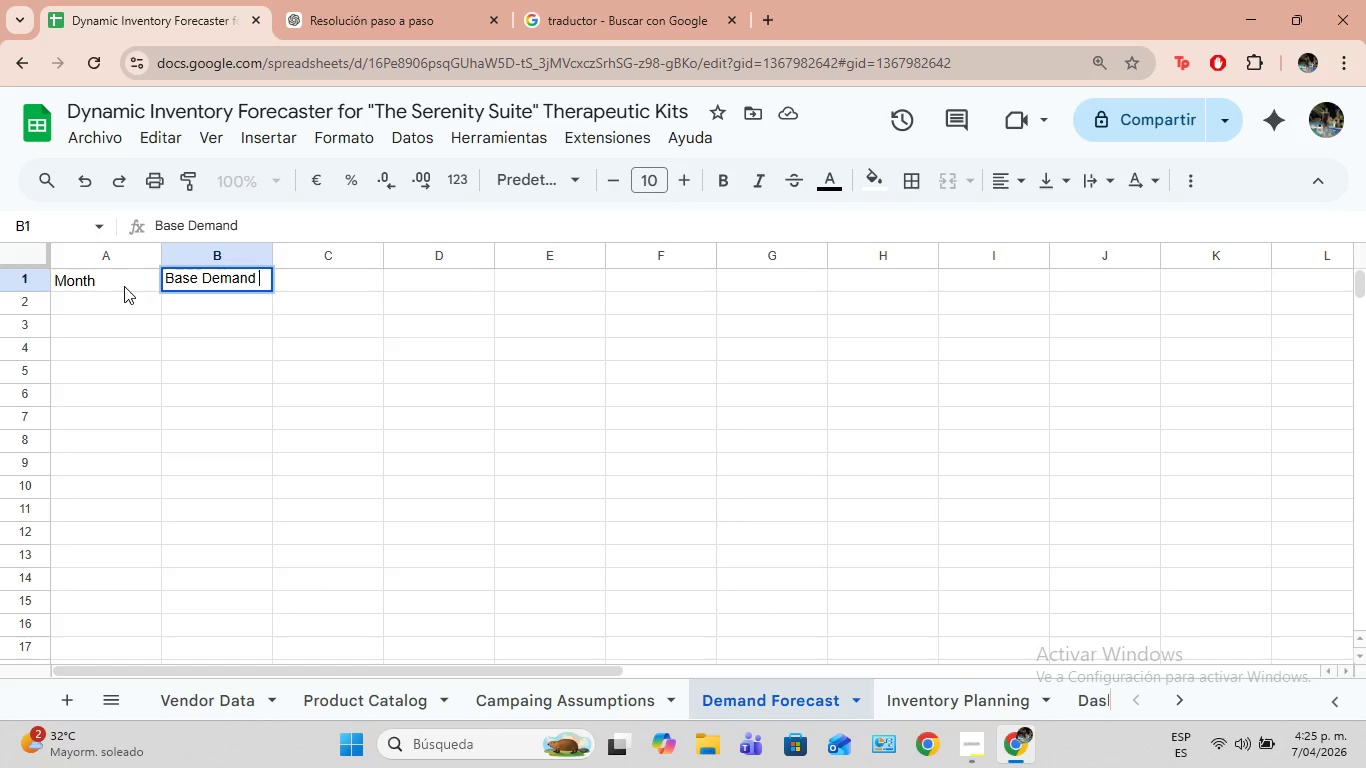 
type(*()
 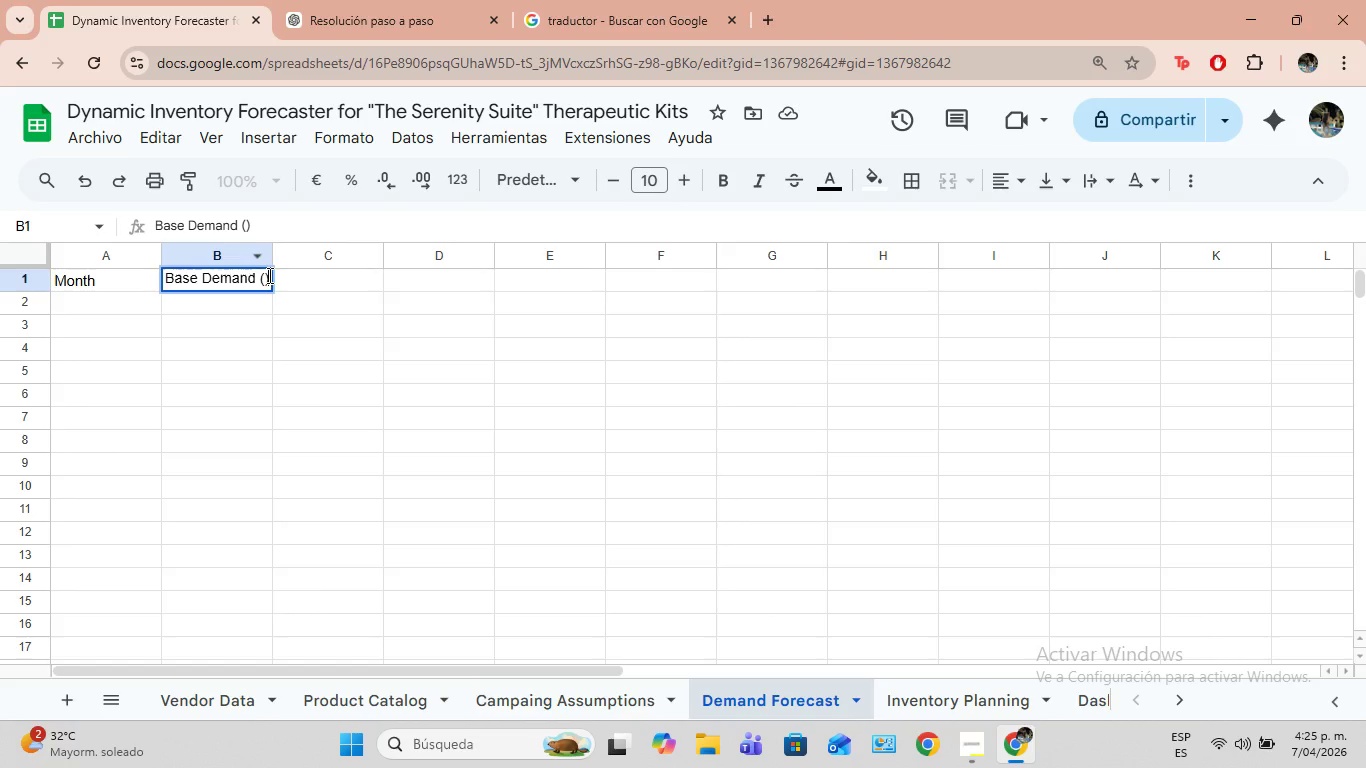 
key(Backspace)
type(Unia)
key(Backspace)
type(ts()
 